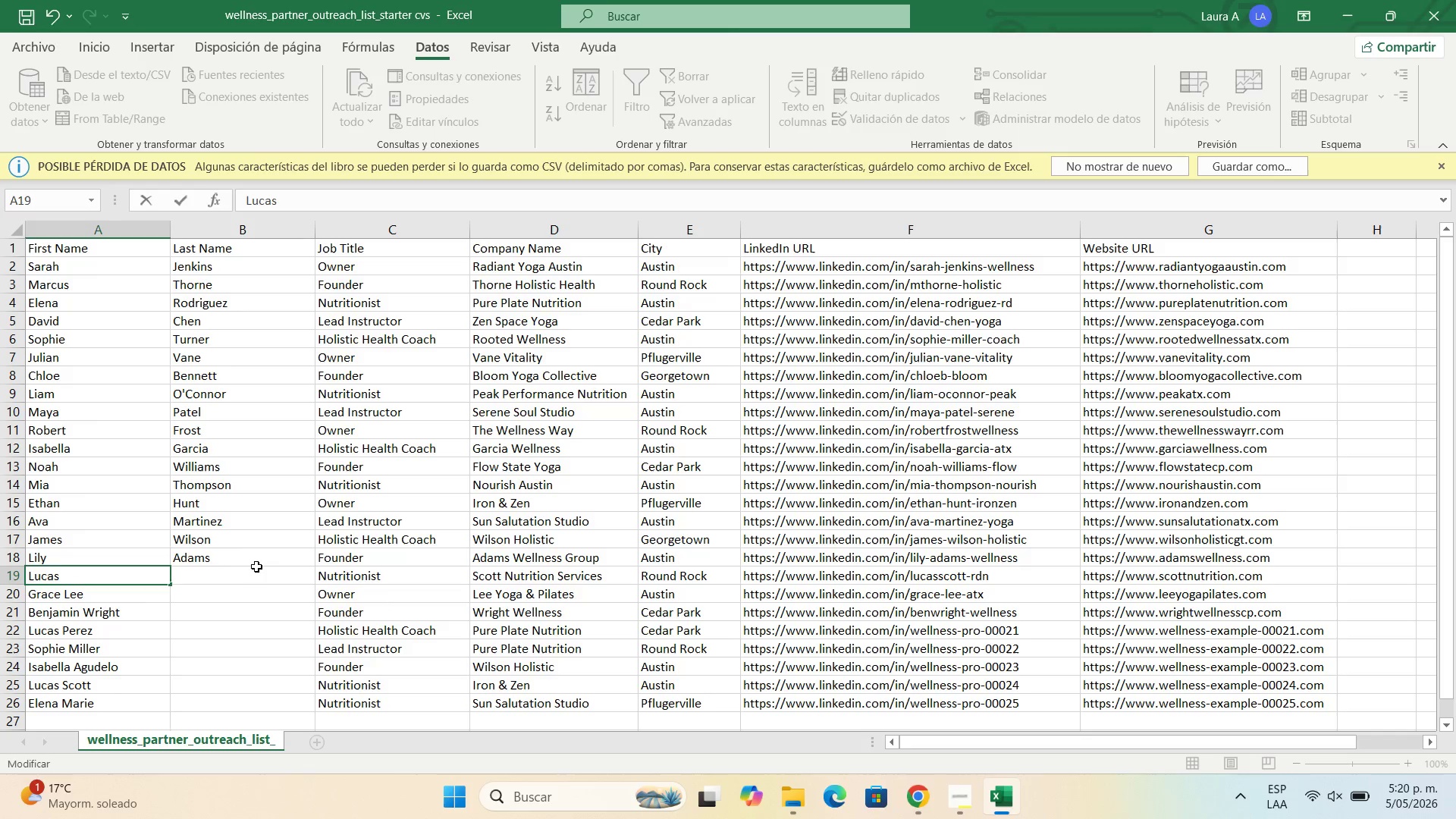 
double_click([247, 576])
 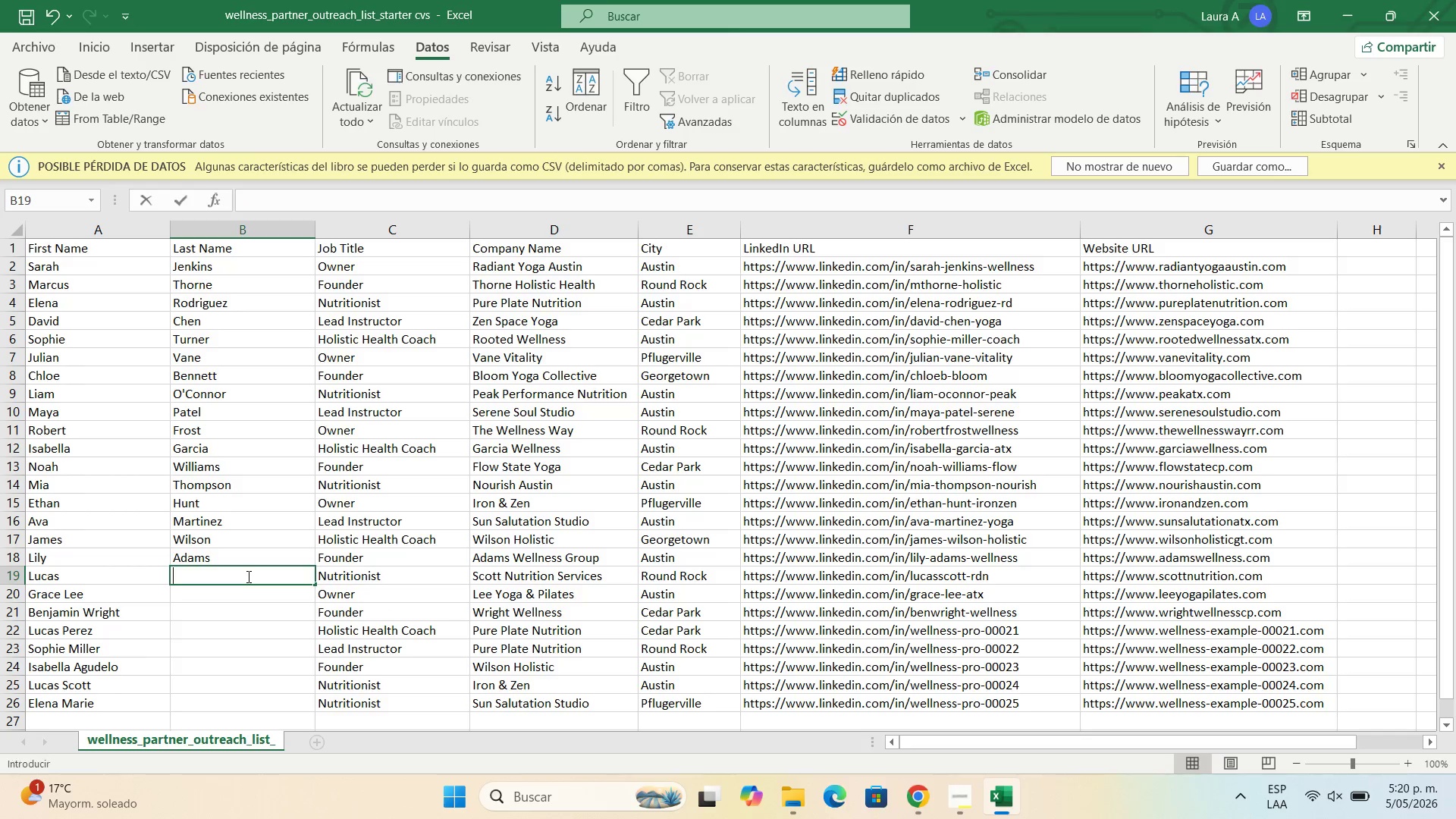 
key(Control+V)
 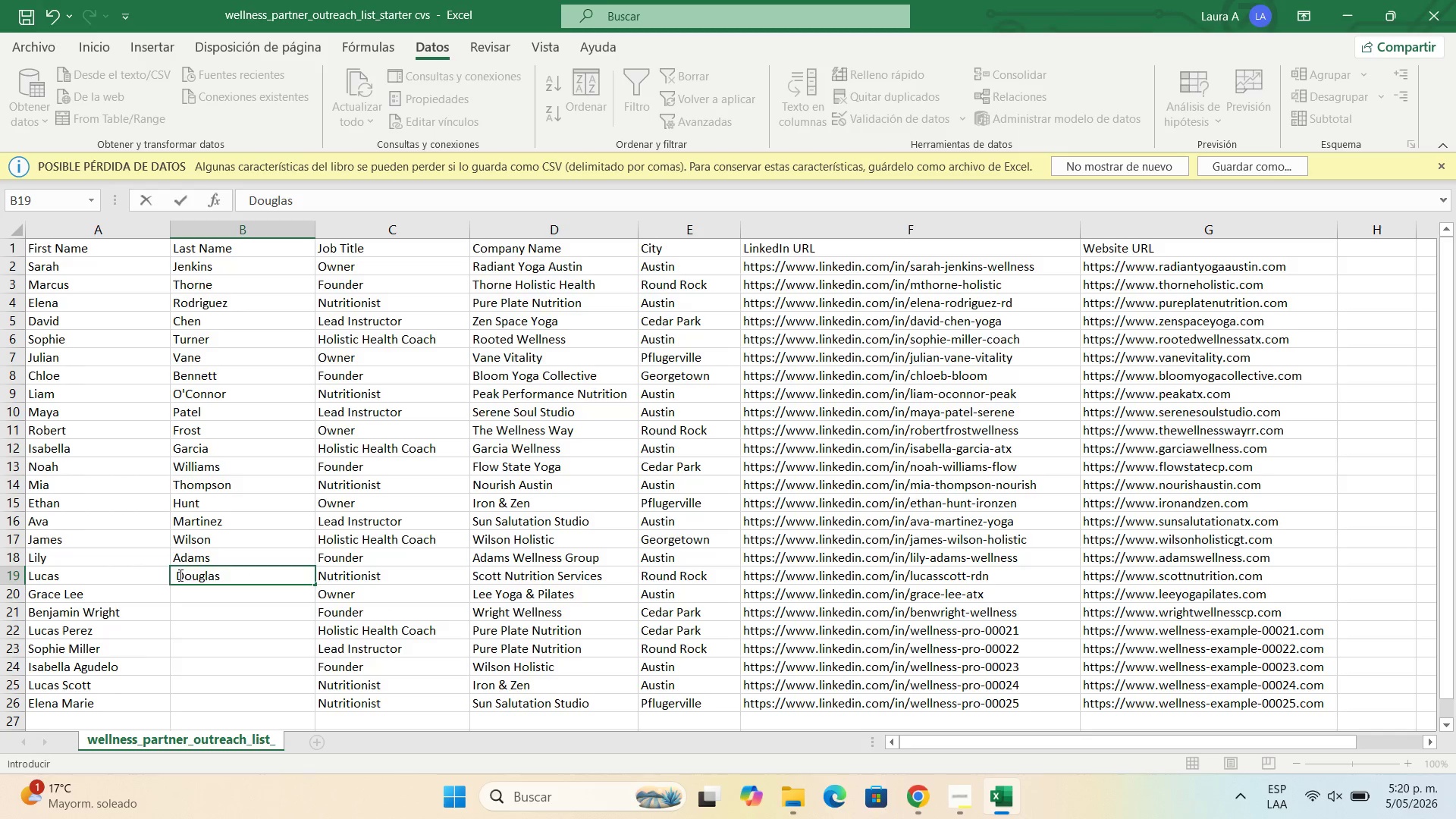 
left_click([179, 575])
 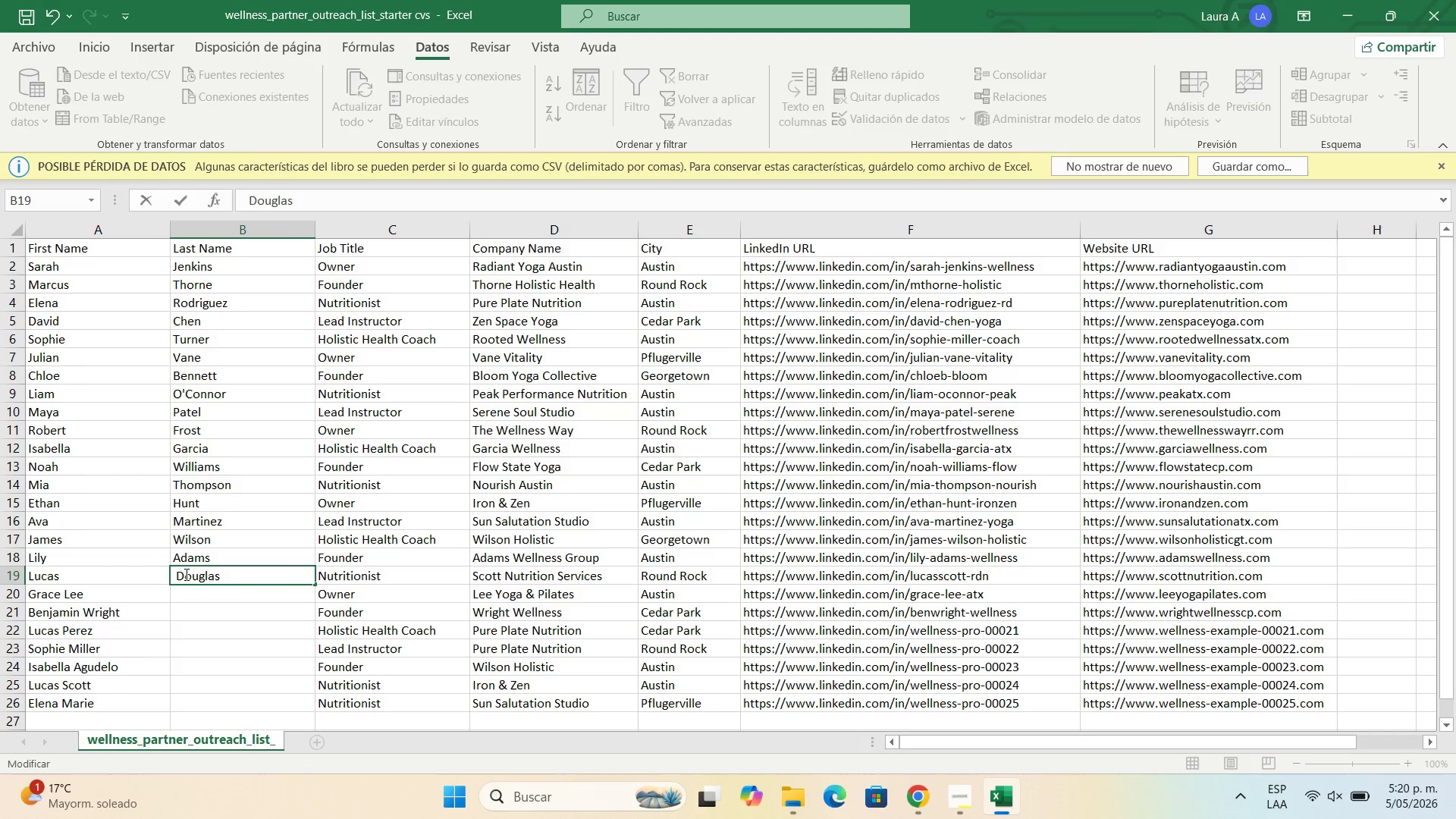 
key(Backspace)
 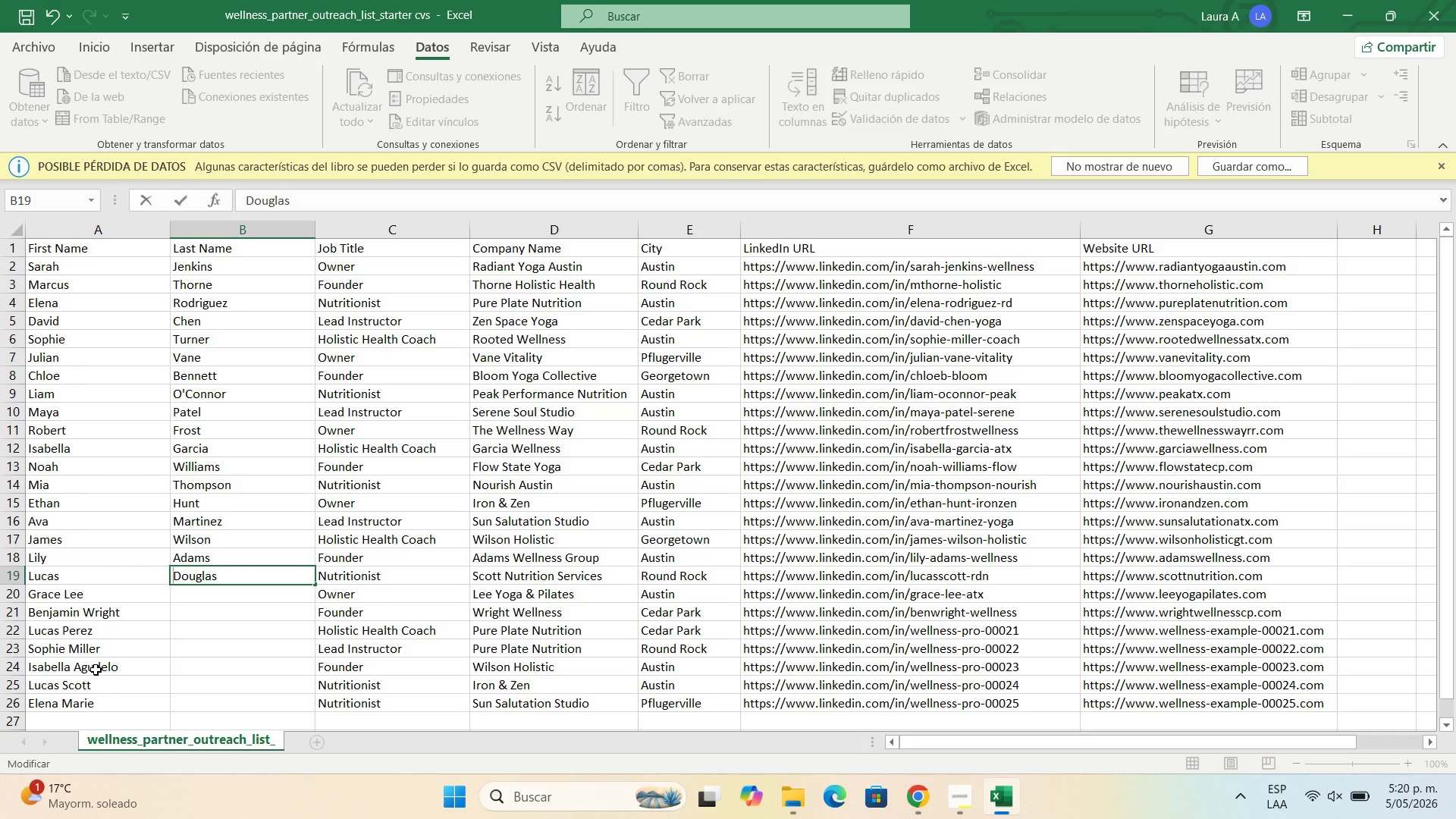 
wait(6.83)
 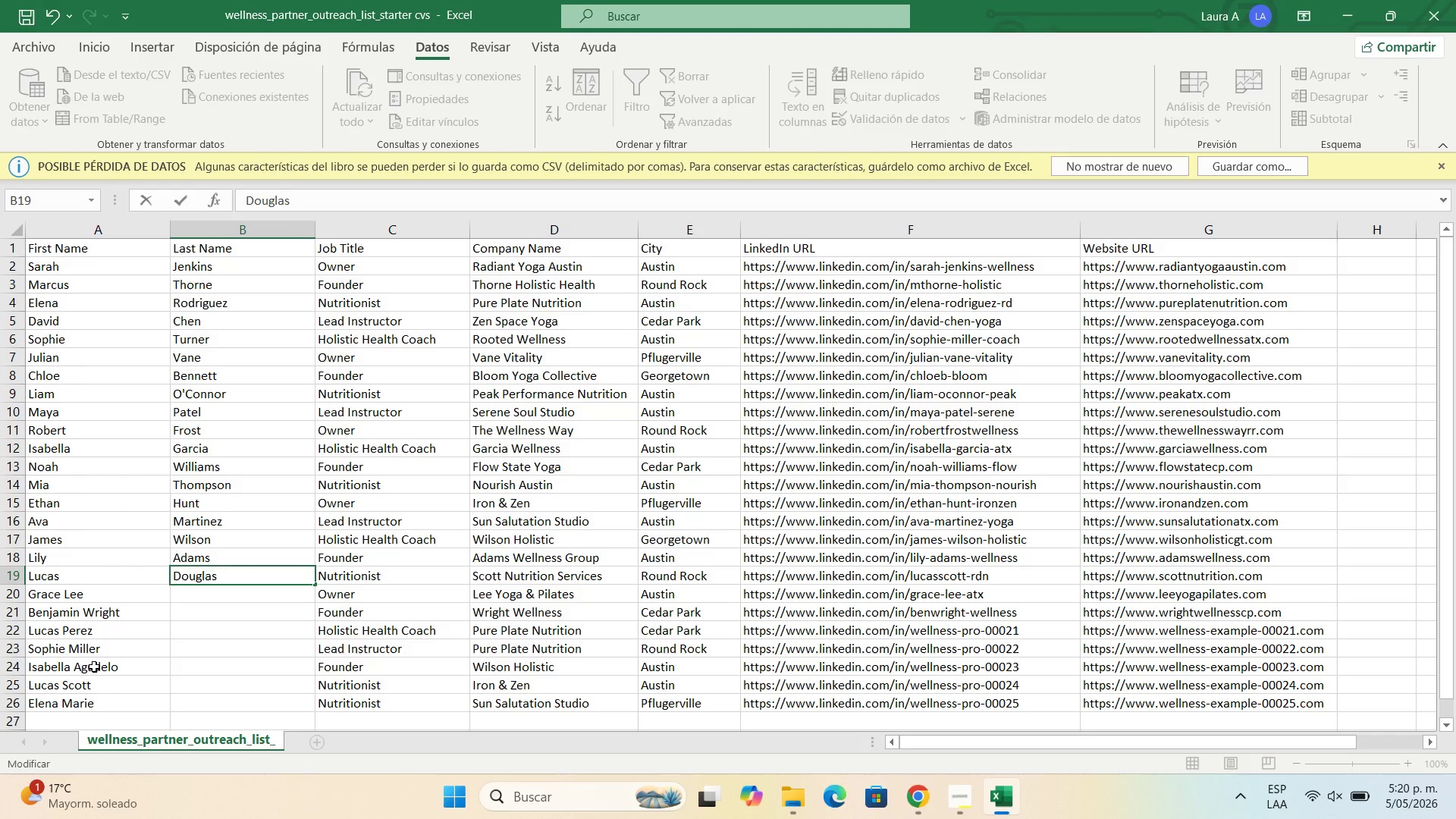 
double_click([94, 593])
 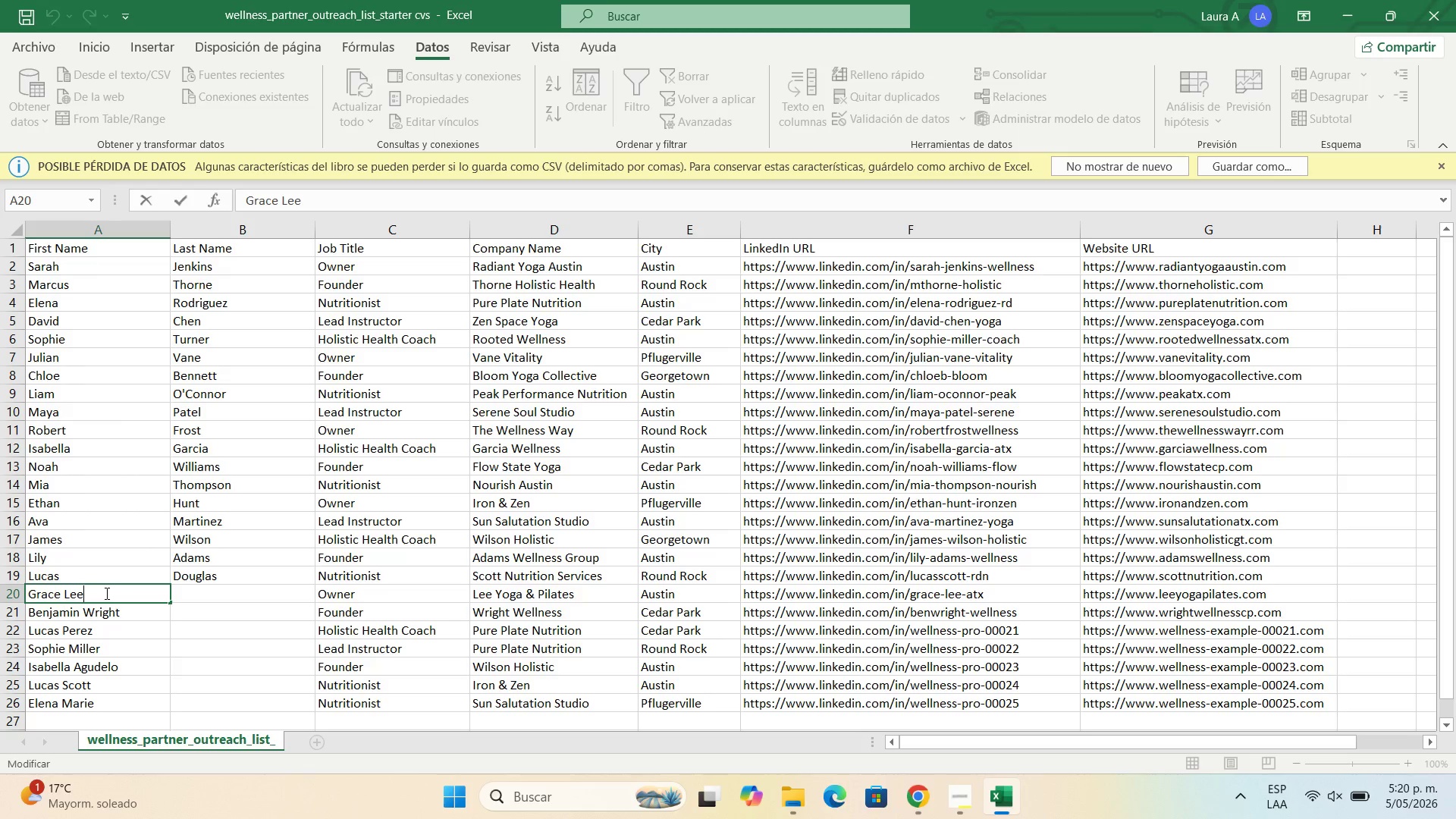 
left_click_drag(start_coordinate=[105, 593], to_coordinate=[59, 588])
 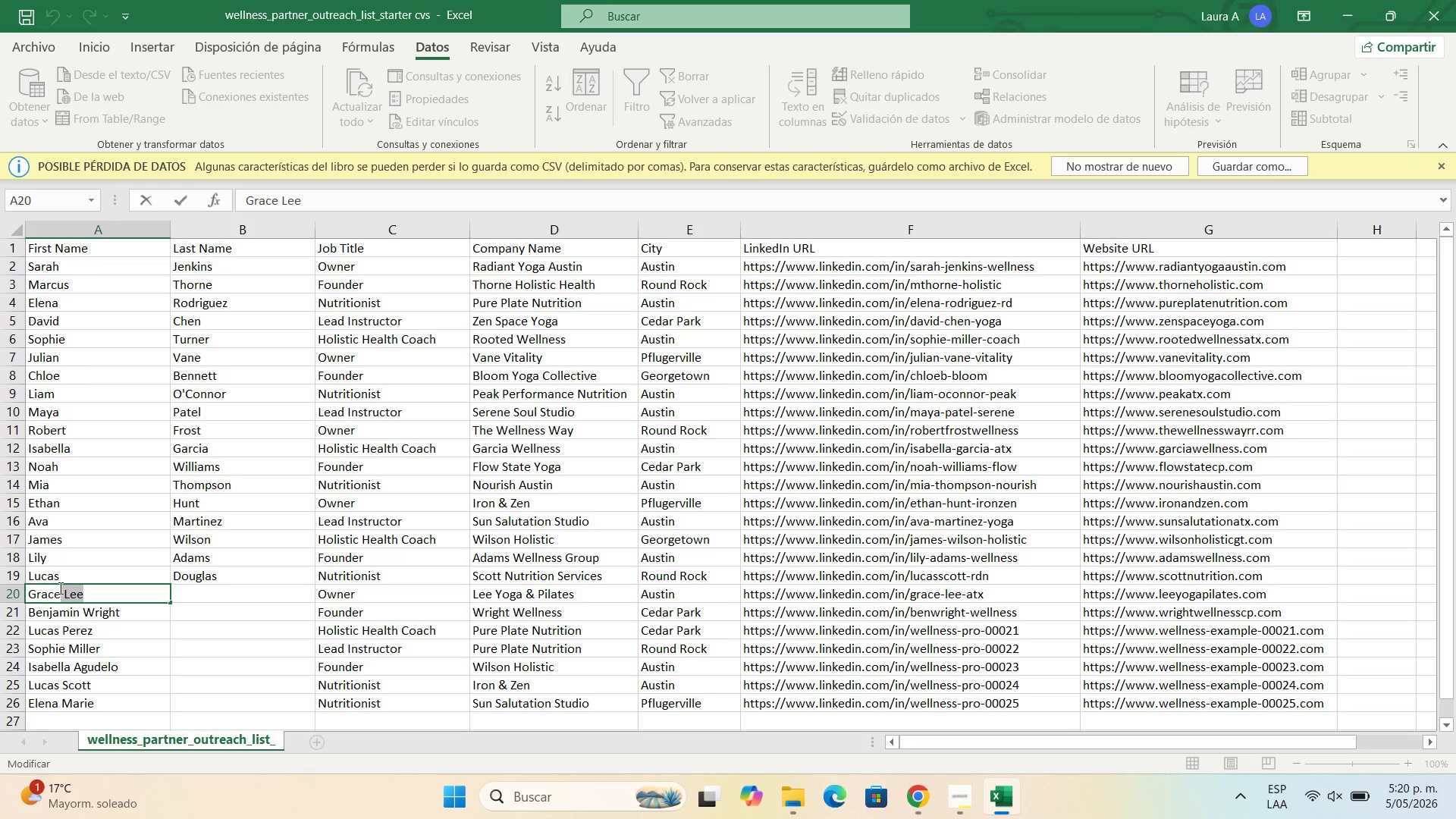 
key(Control+X)
 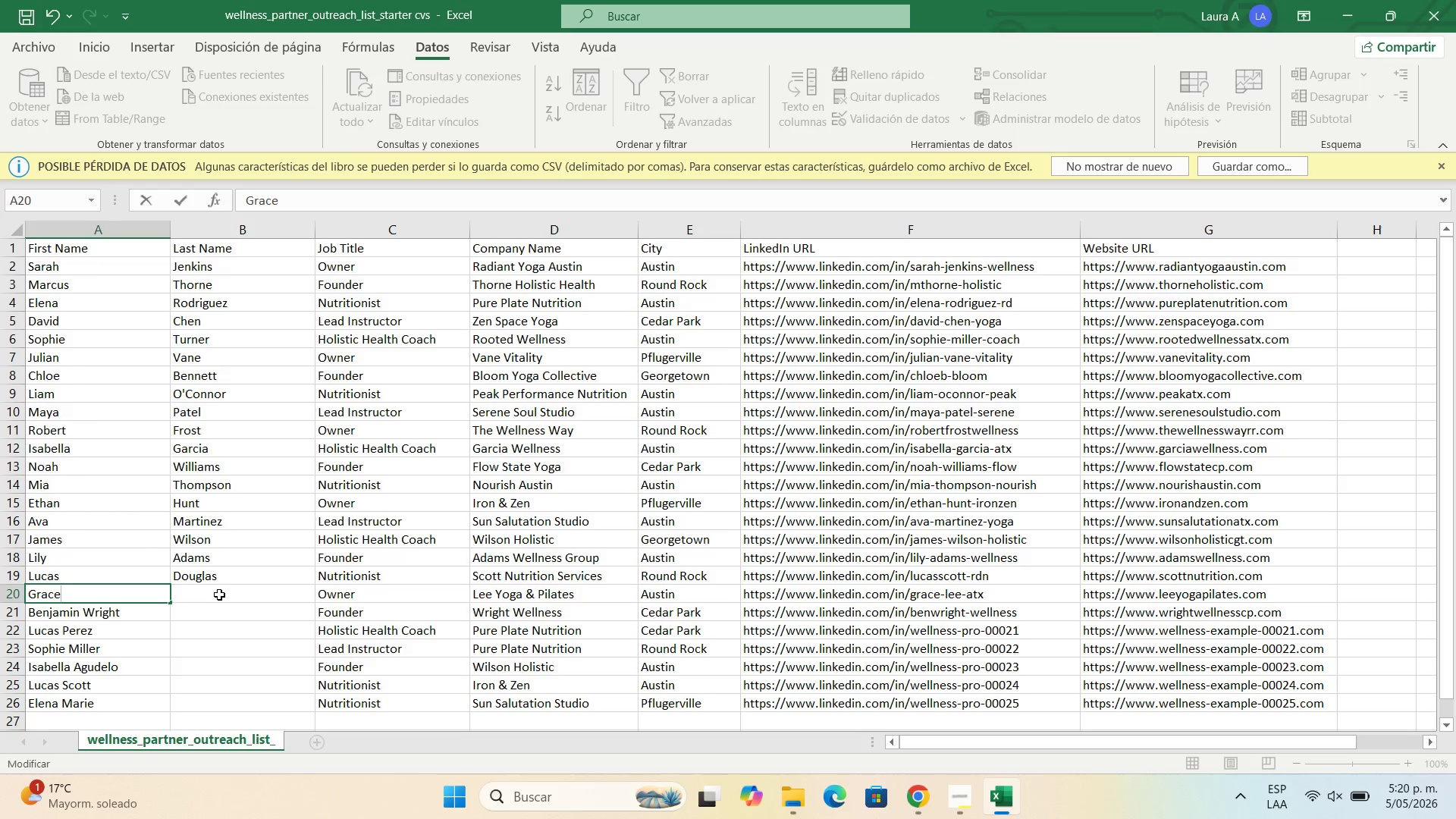 
double_click([219, 595])
 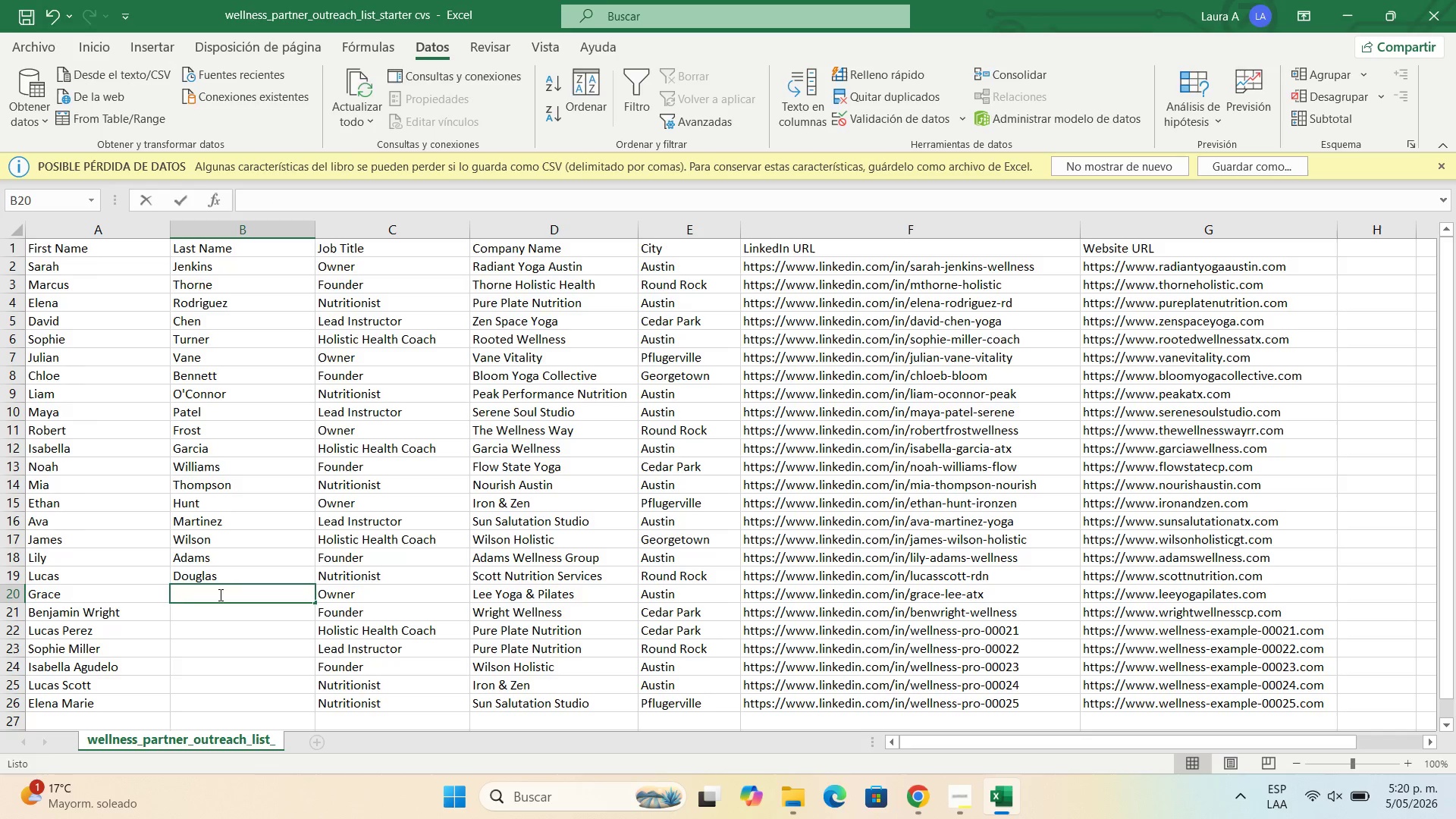 
key(Control+V)
 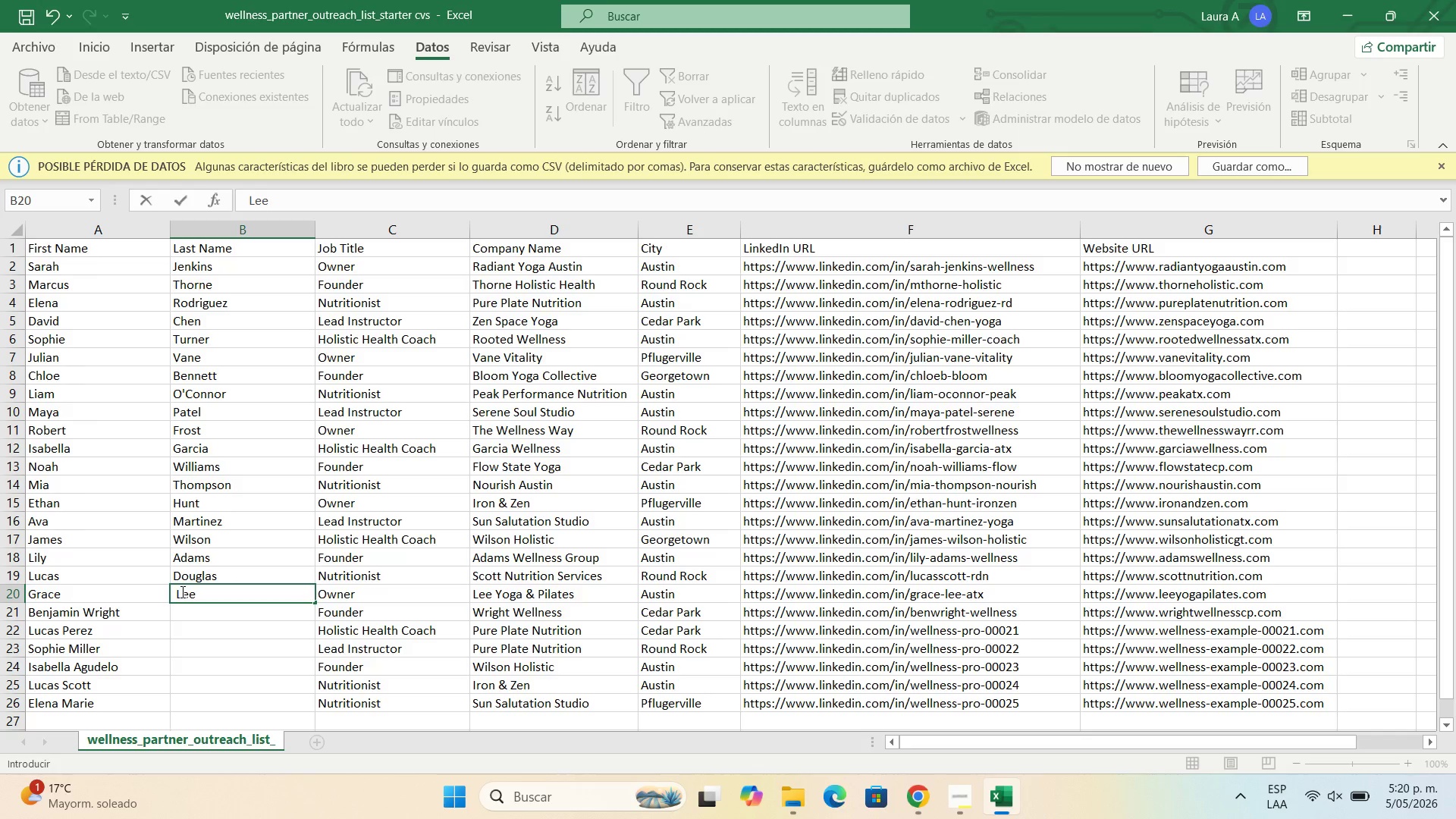 
left_click([181, 592])
 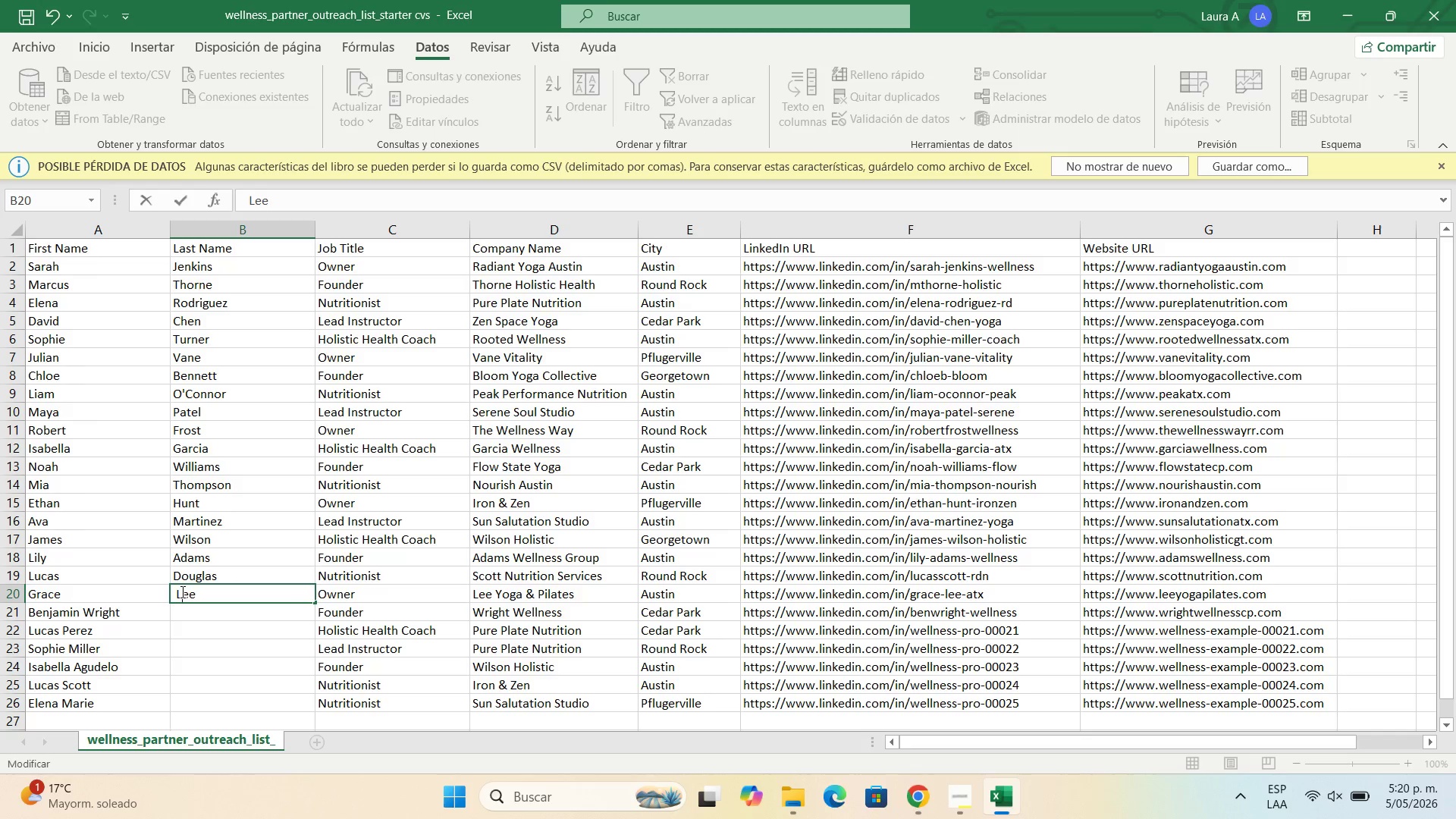 
key(ArrowLeft)
 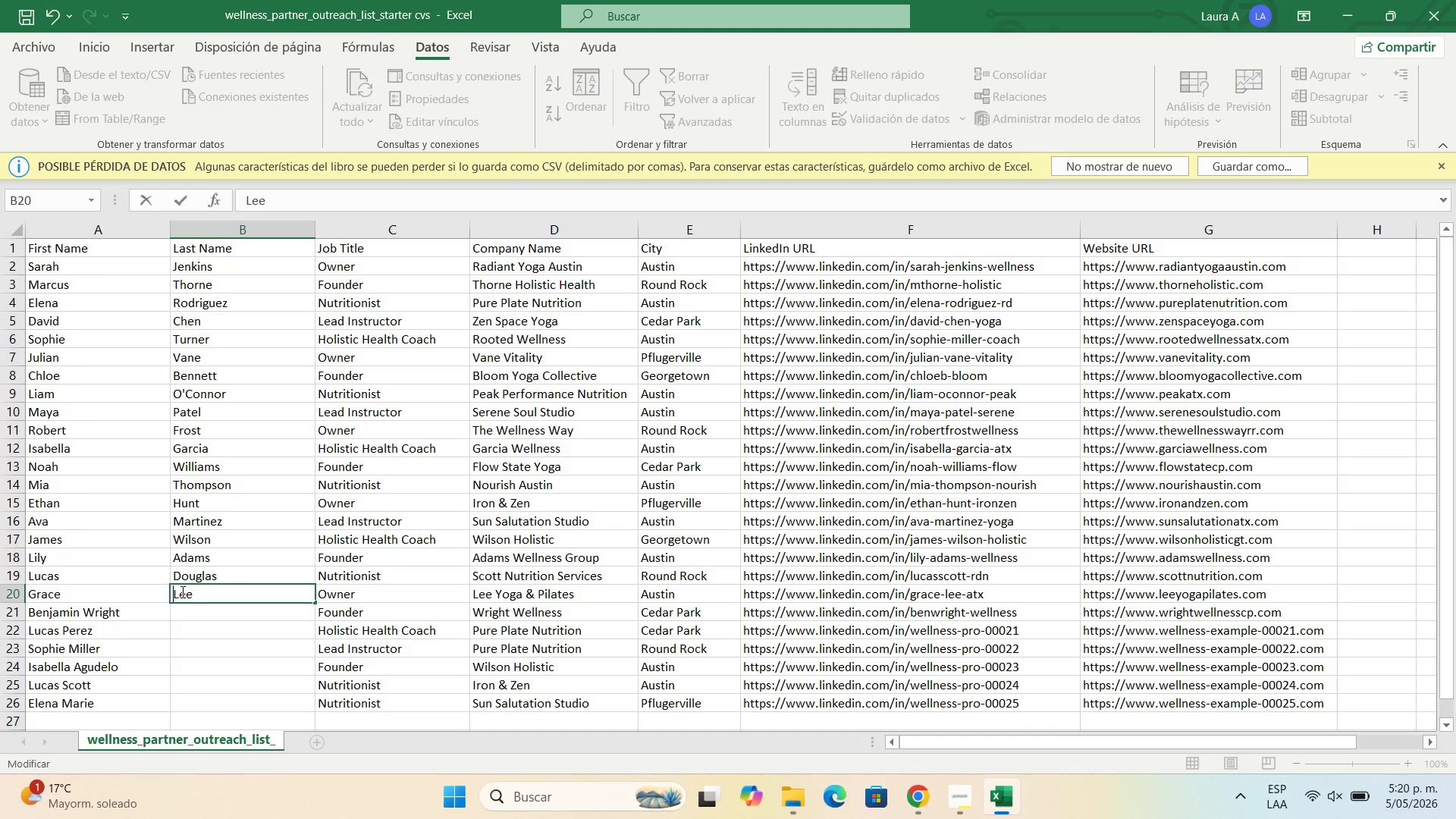 
key(Backspace)
 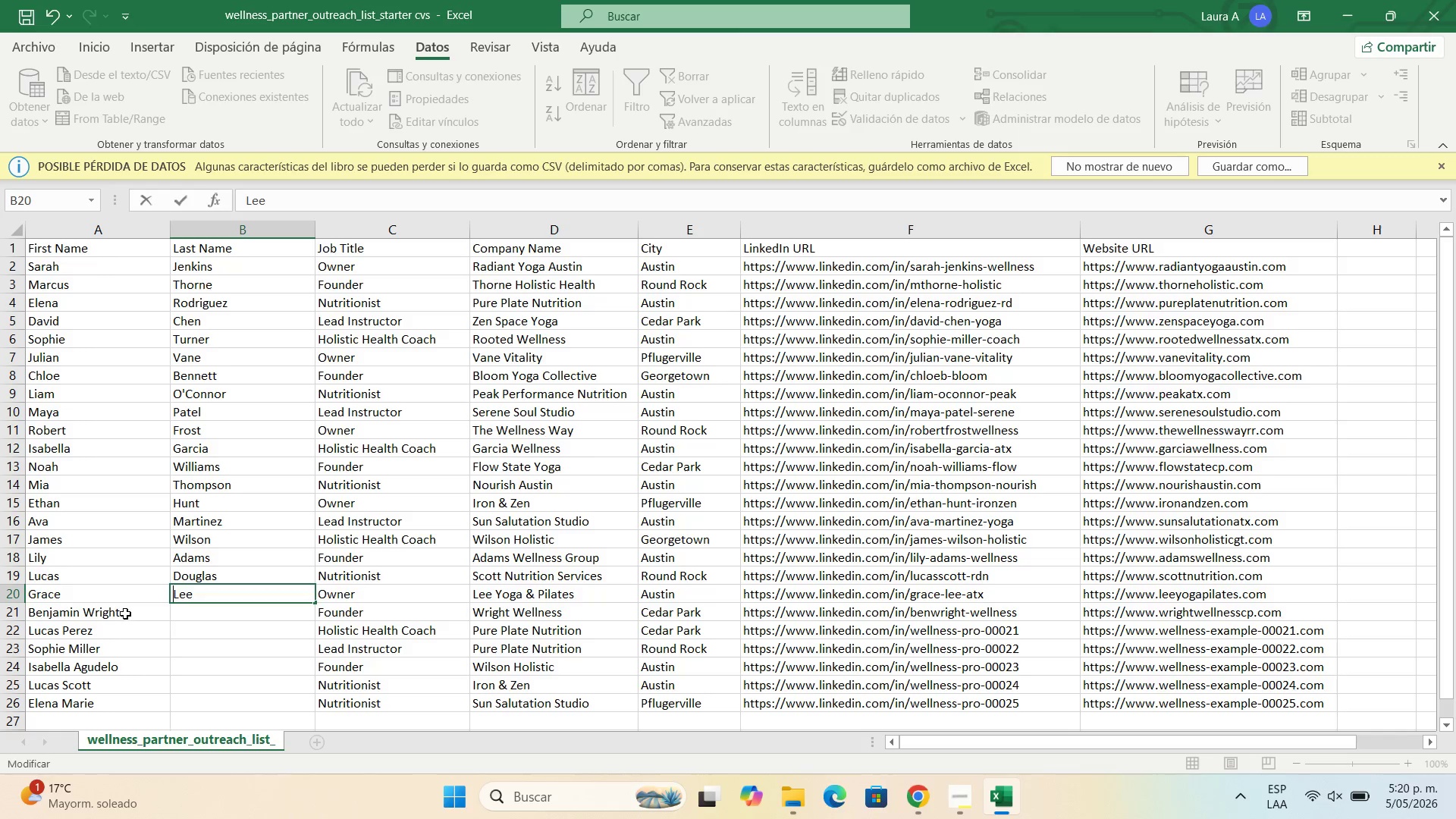 
double_click([124, 613])
 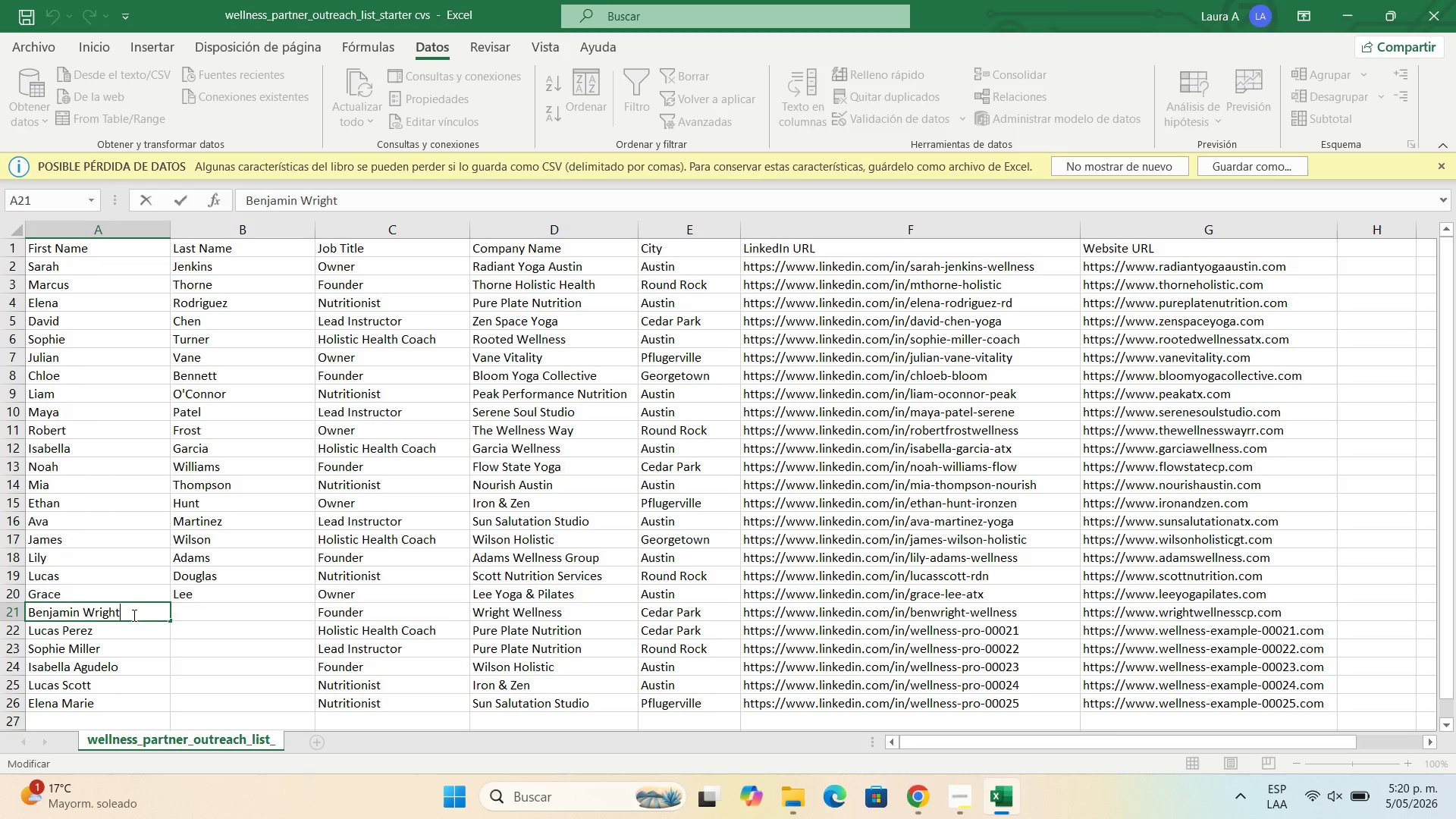 
left_click_drag(start_coordinate=[130, 615], to_coordinate=[80, 617])
 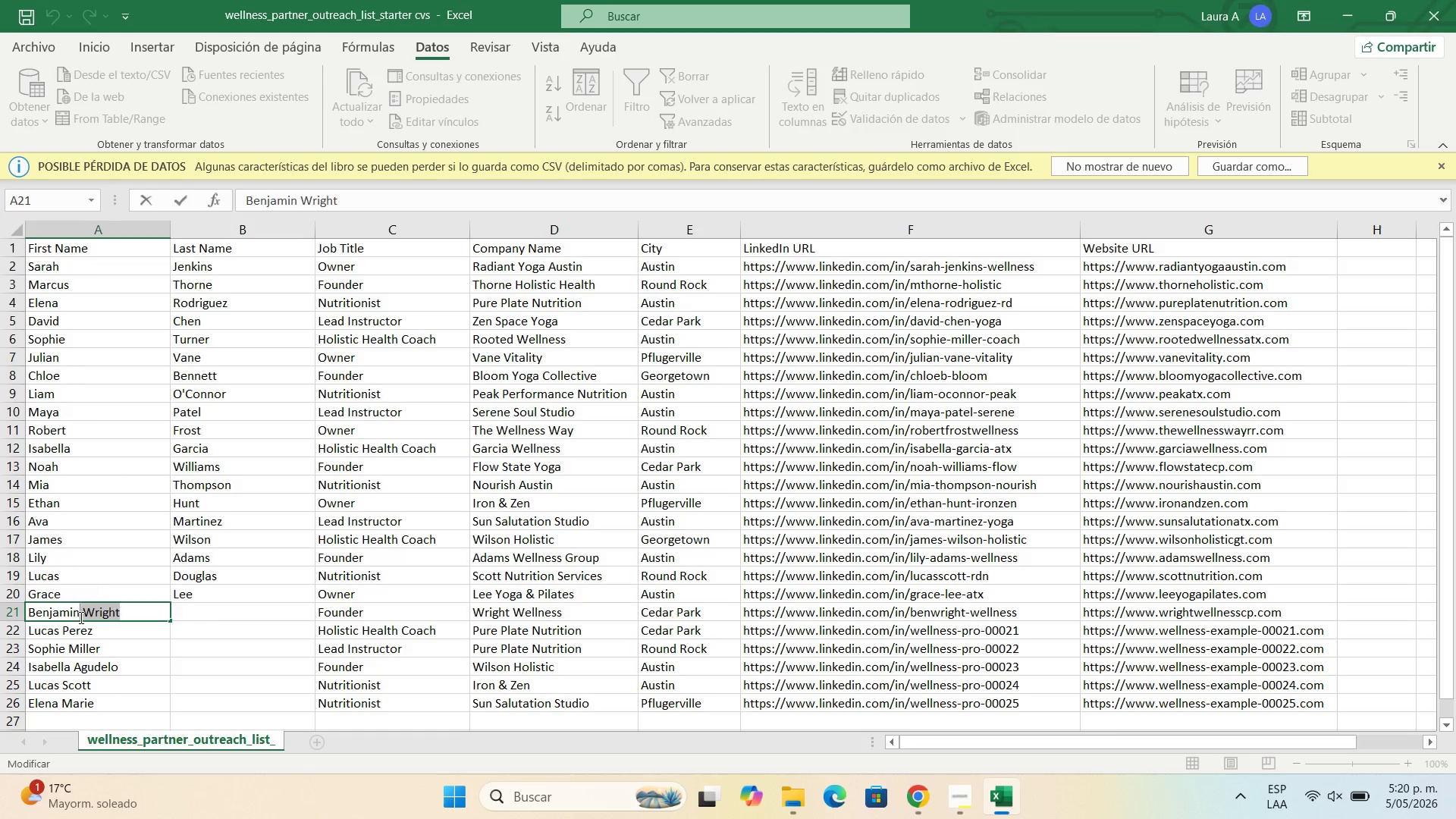 
key(Control+X)
 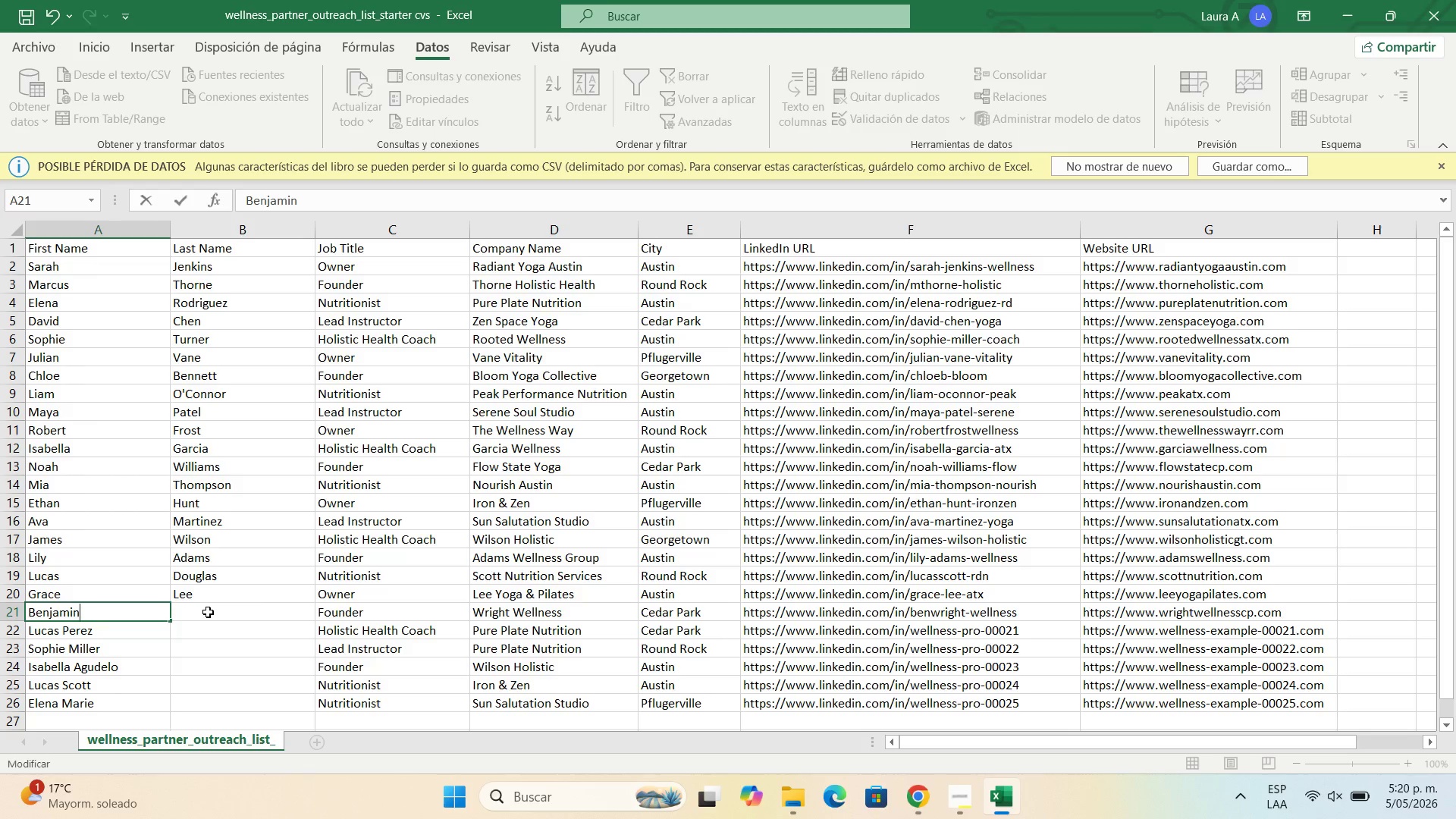 
double_click([208, 612])
 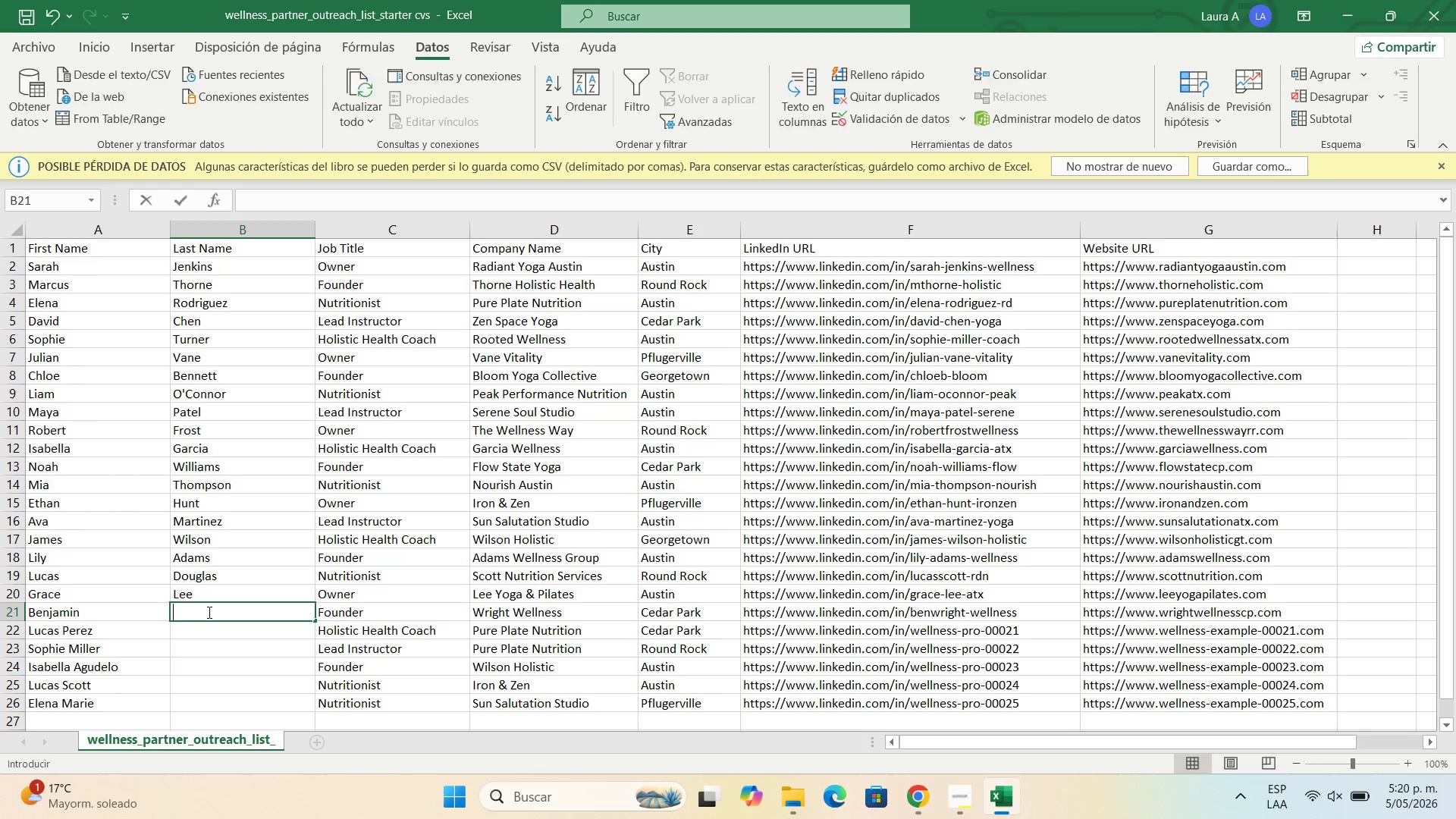 
key(Control+V)
 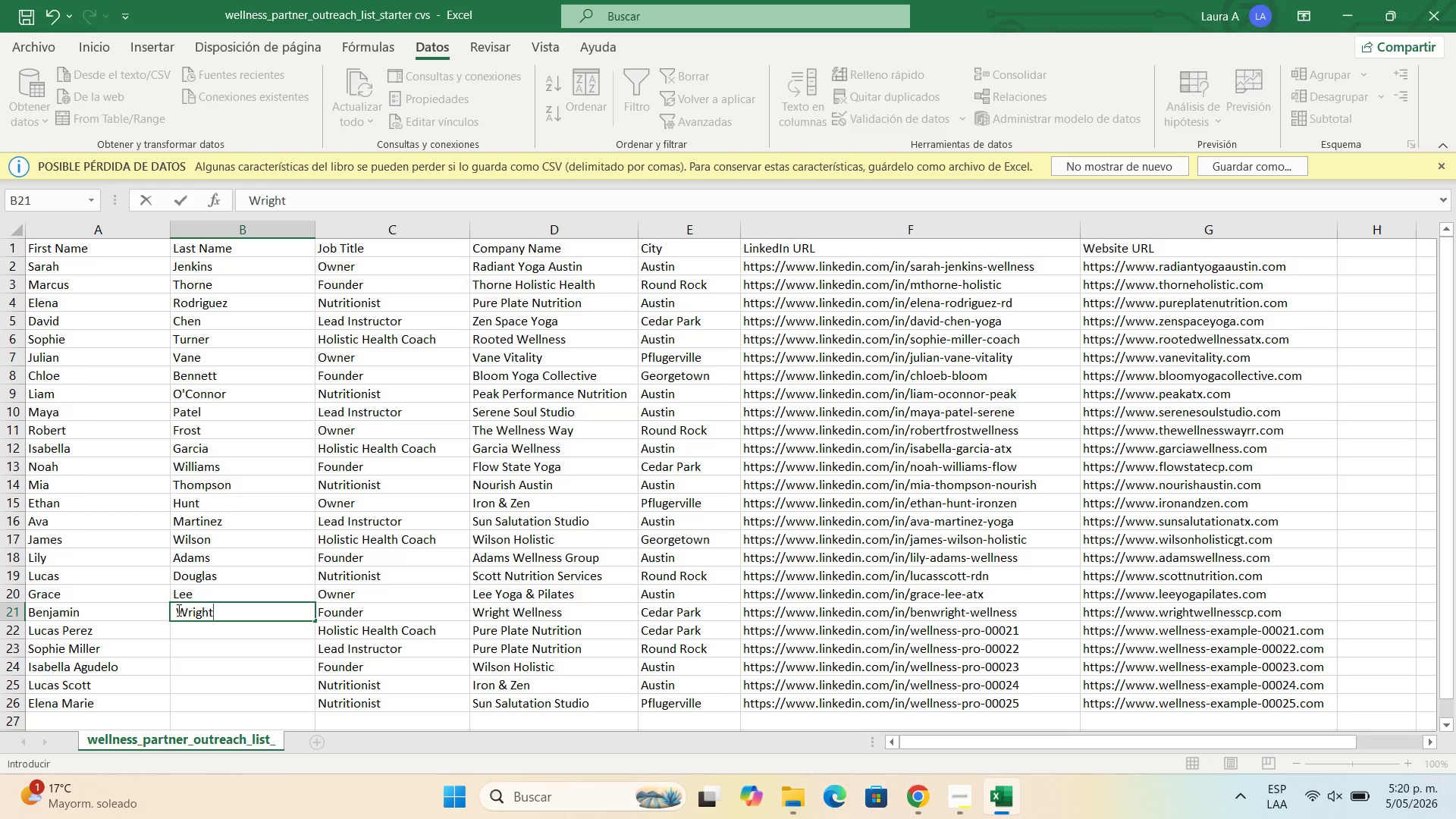 
left_click([177, 610])
 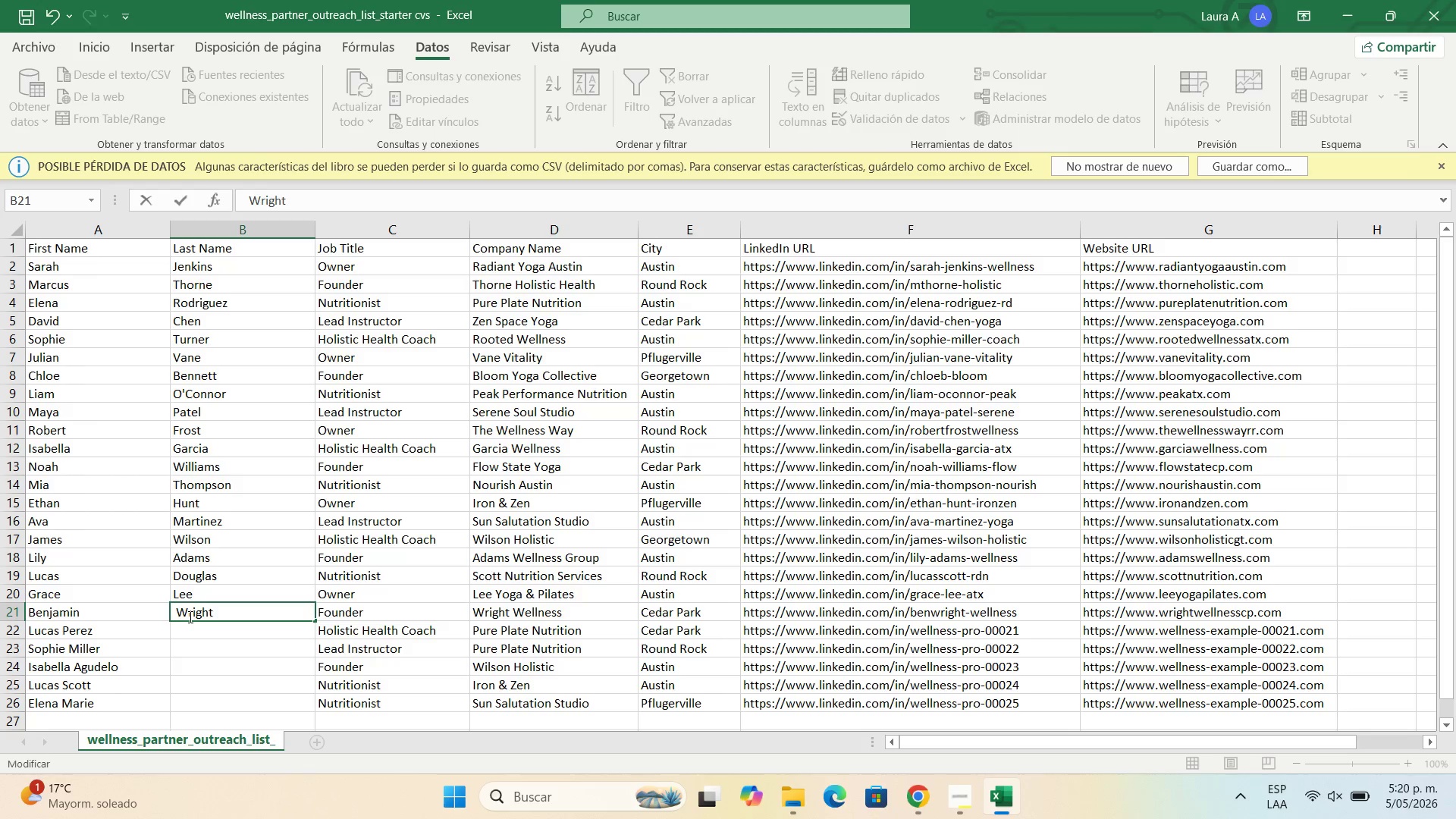 
key(Backspace)
 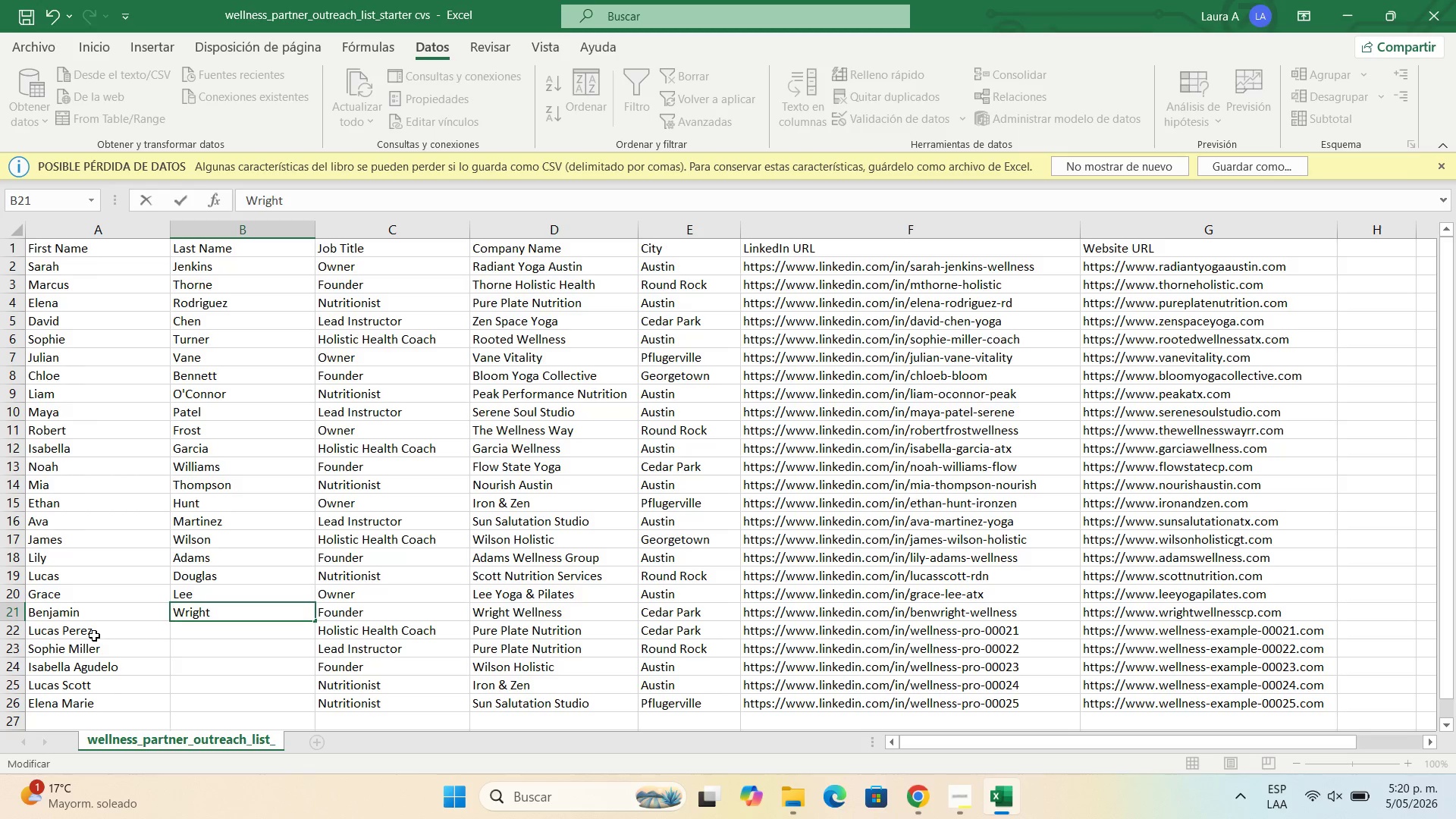 
double_click([101, 626])
 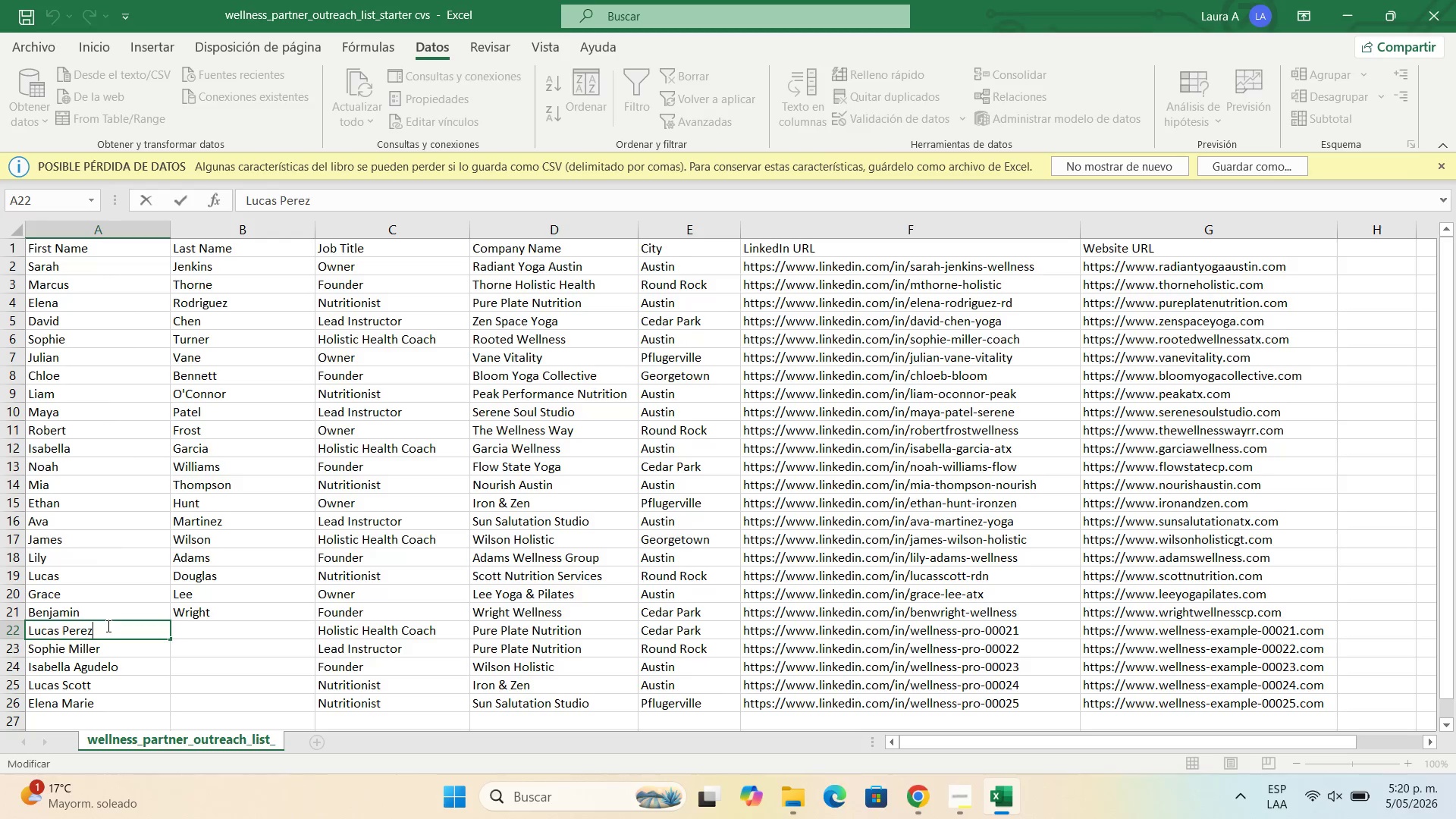 
left_click_drag(start_coordinate=[107, 626], to_coordinate=[58, 631])
 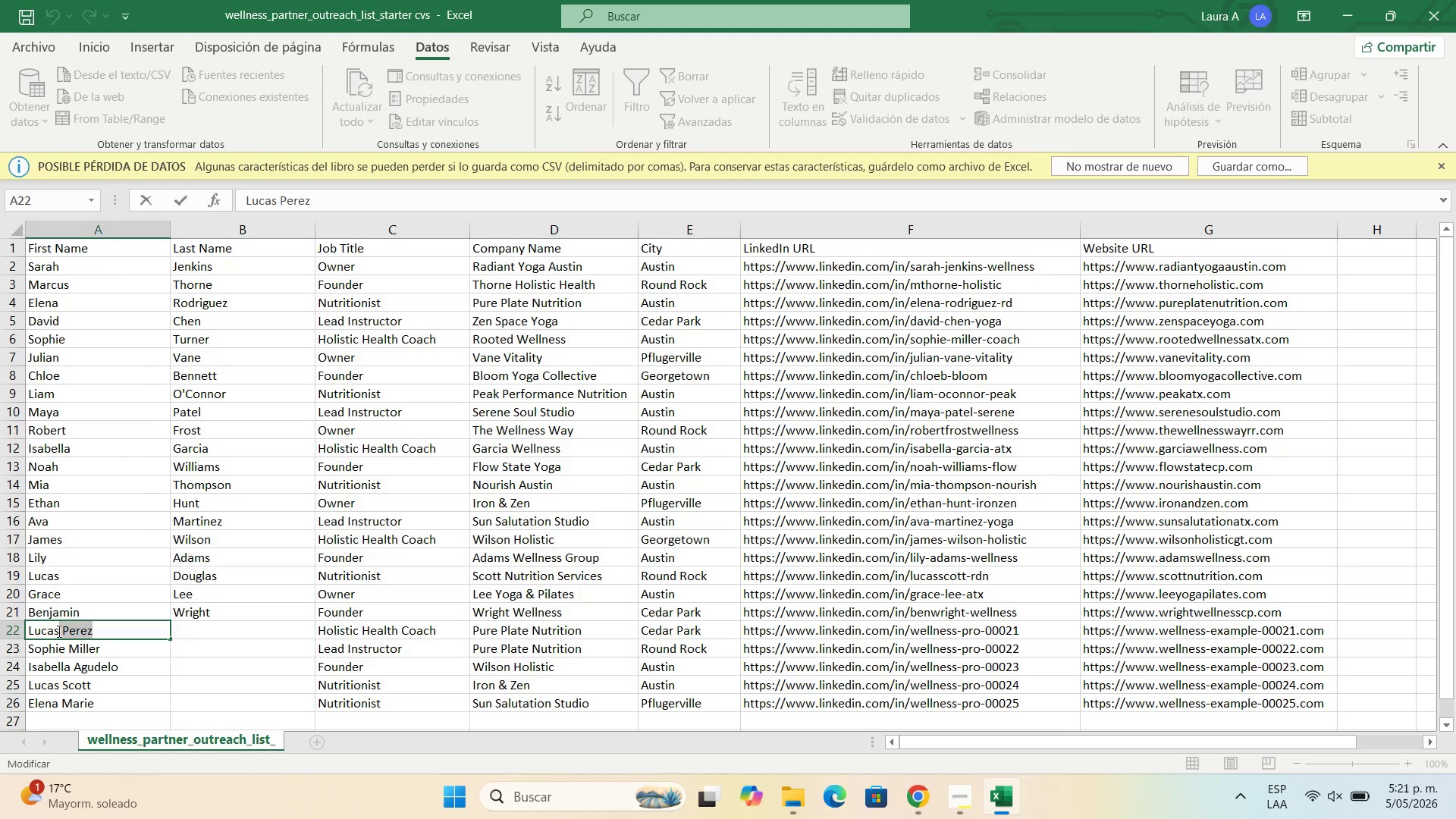 
key(Control+X)
 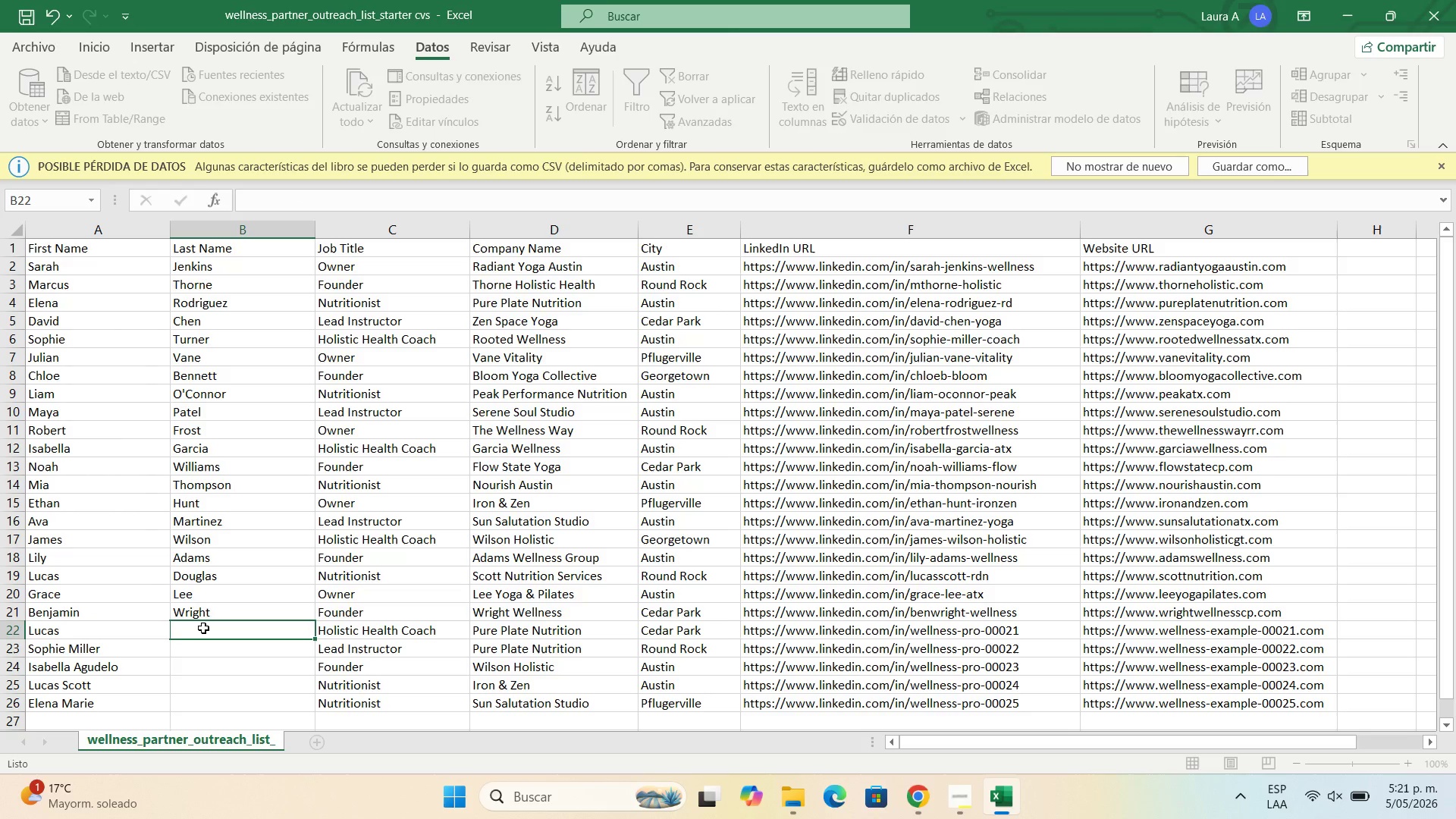 
double_click([203, 628])
 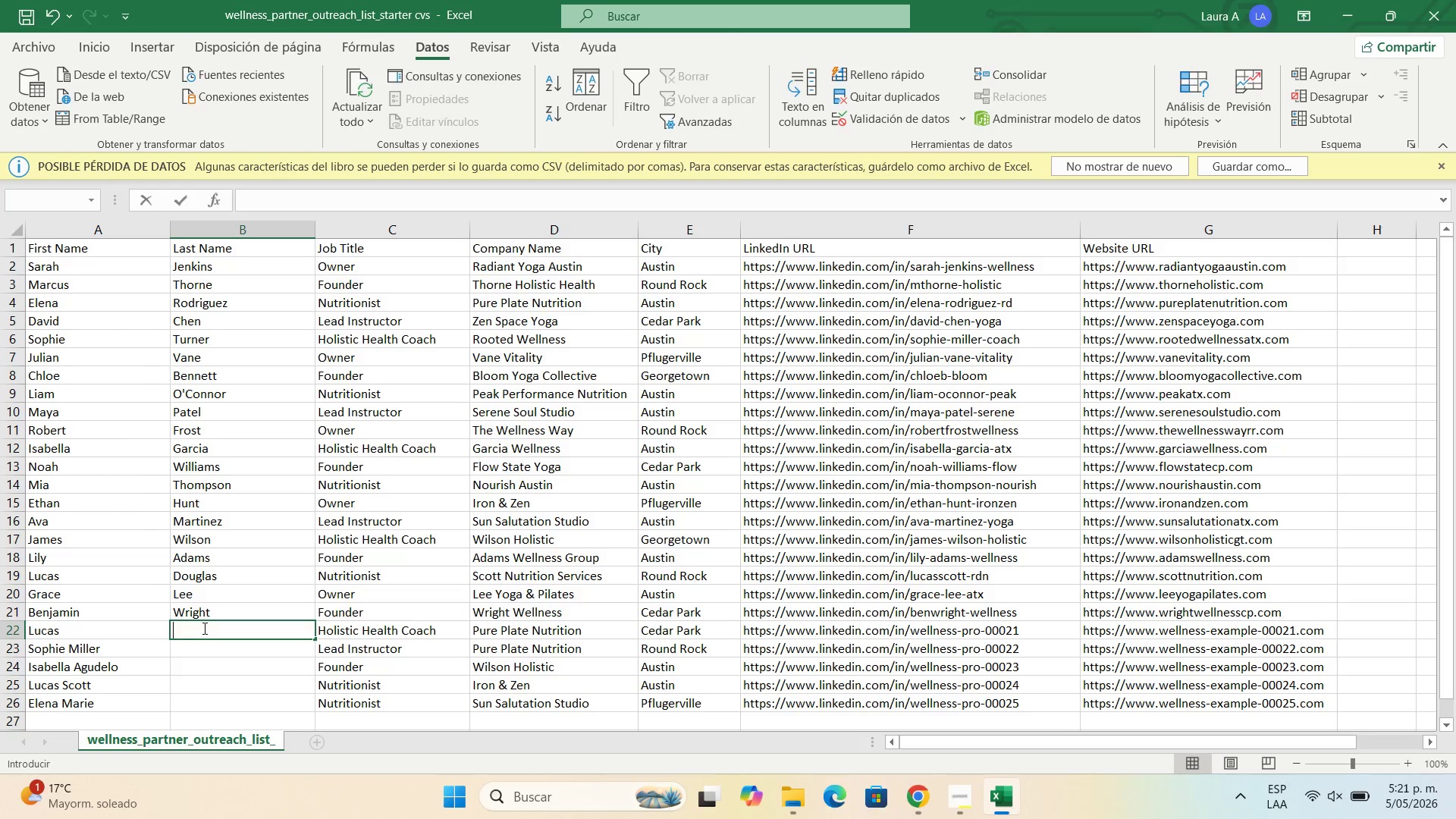 
key(Control+V)
 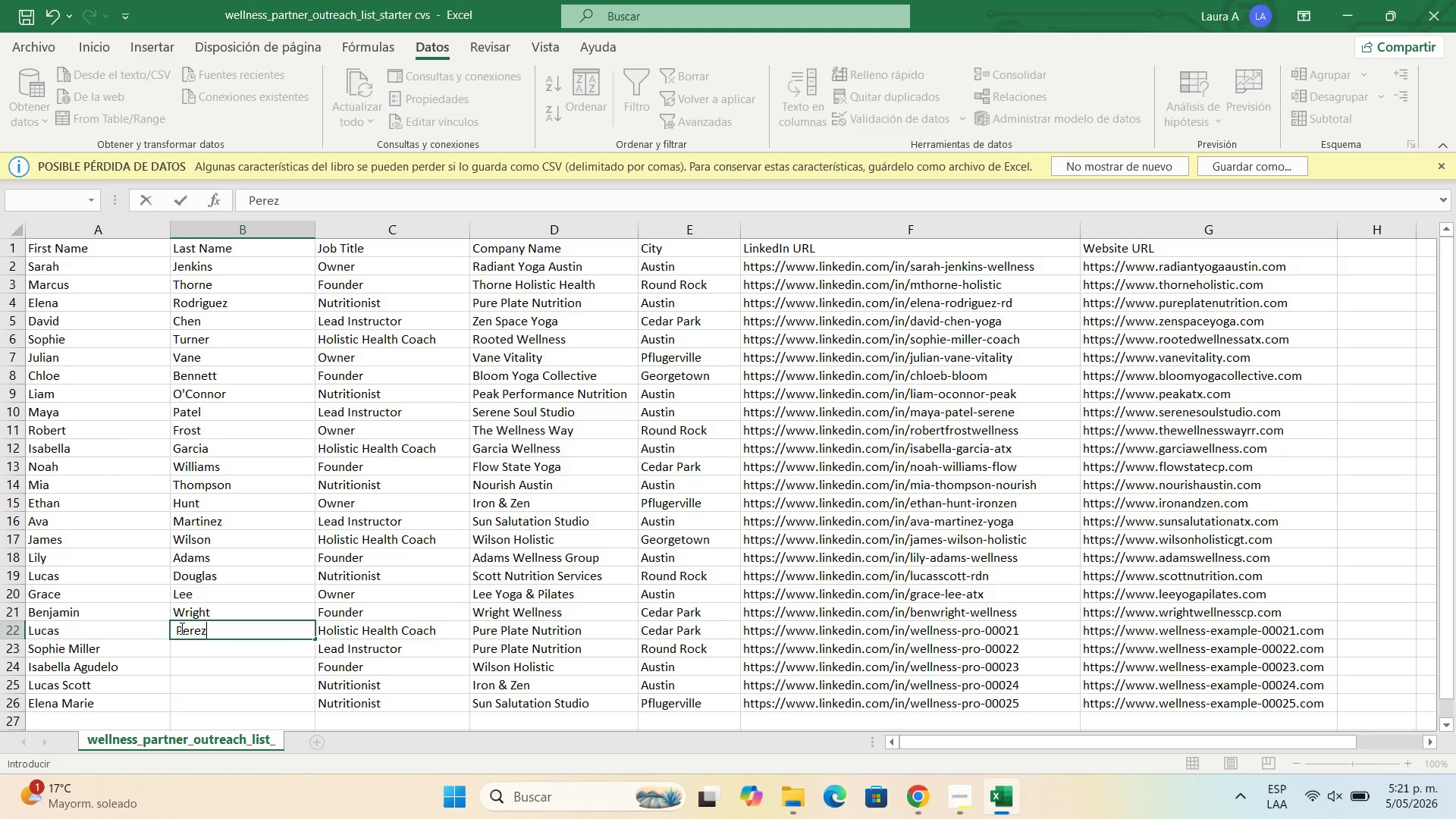 
left_click([180, 628])
 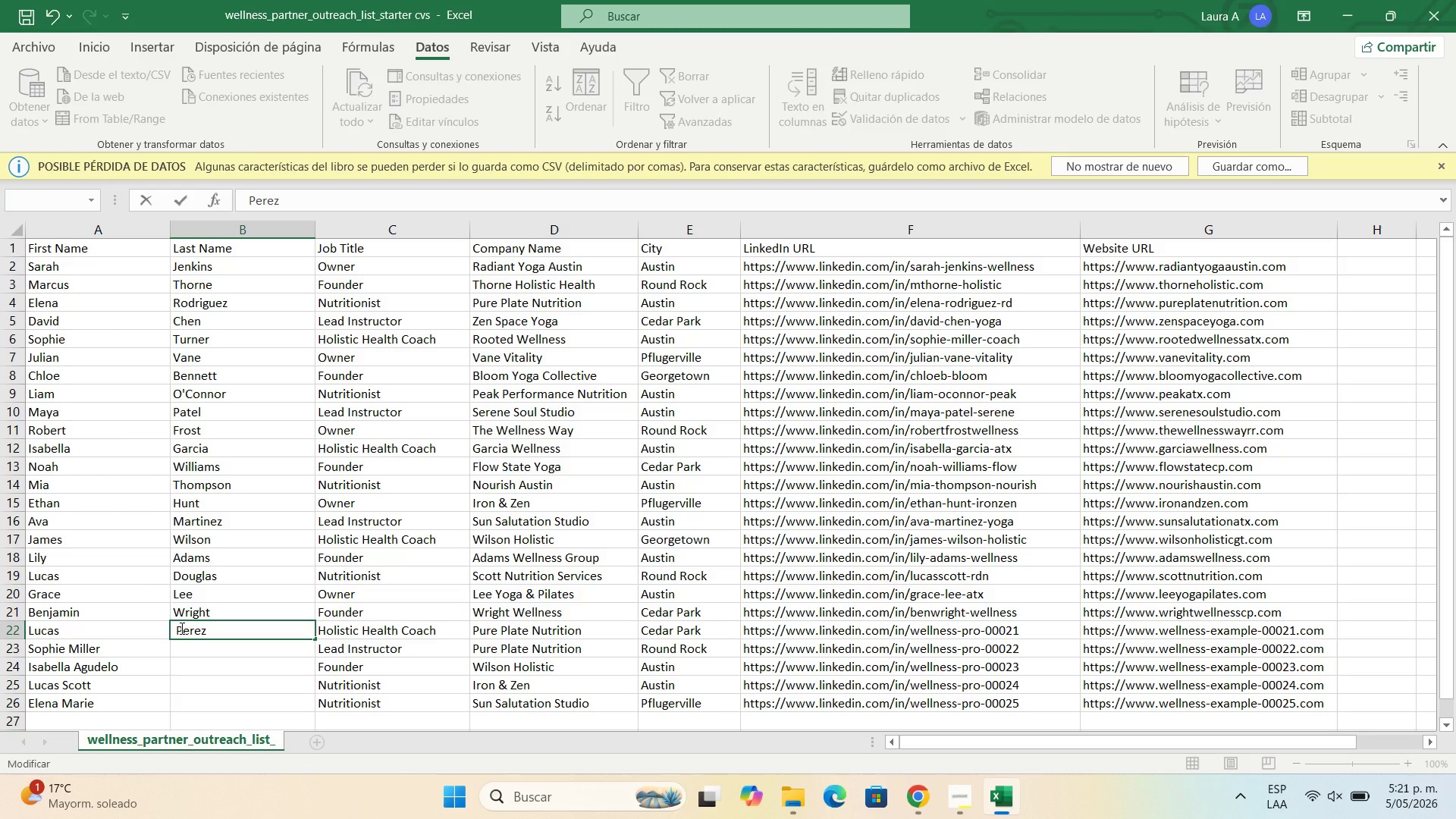 
key(ArrowLeft)
 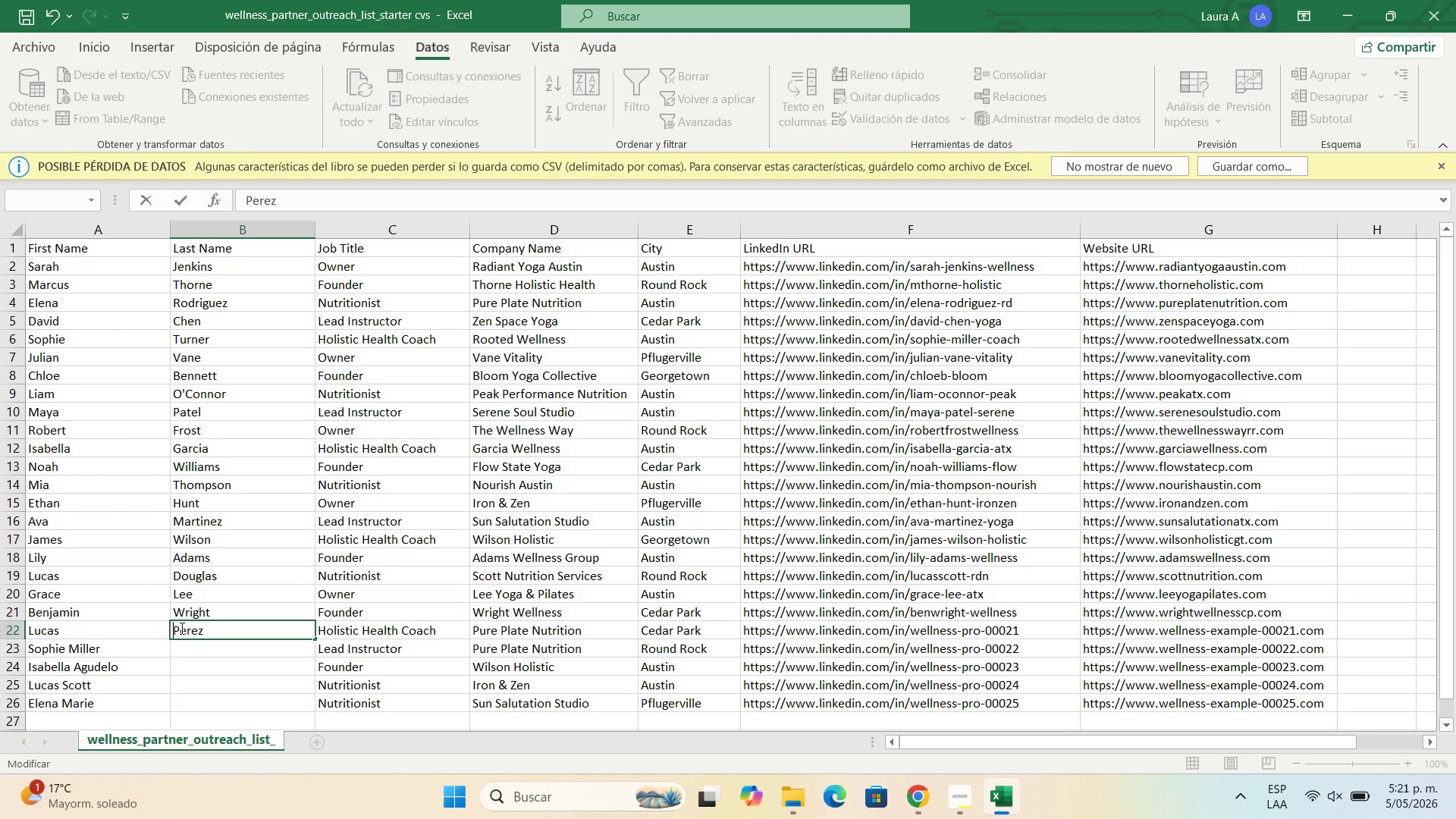 
key(Backspace)
 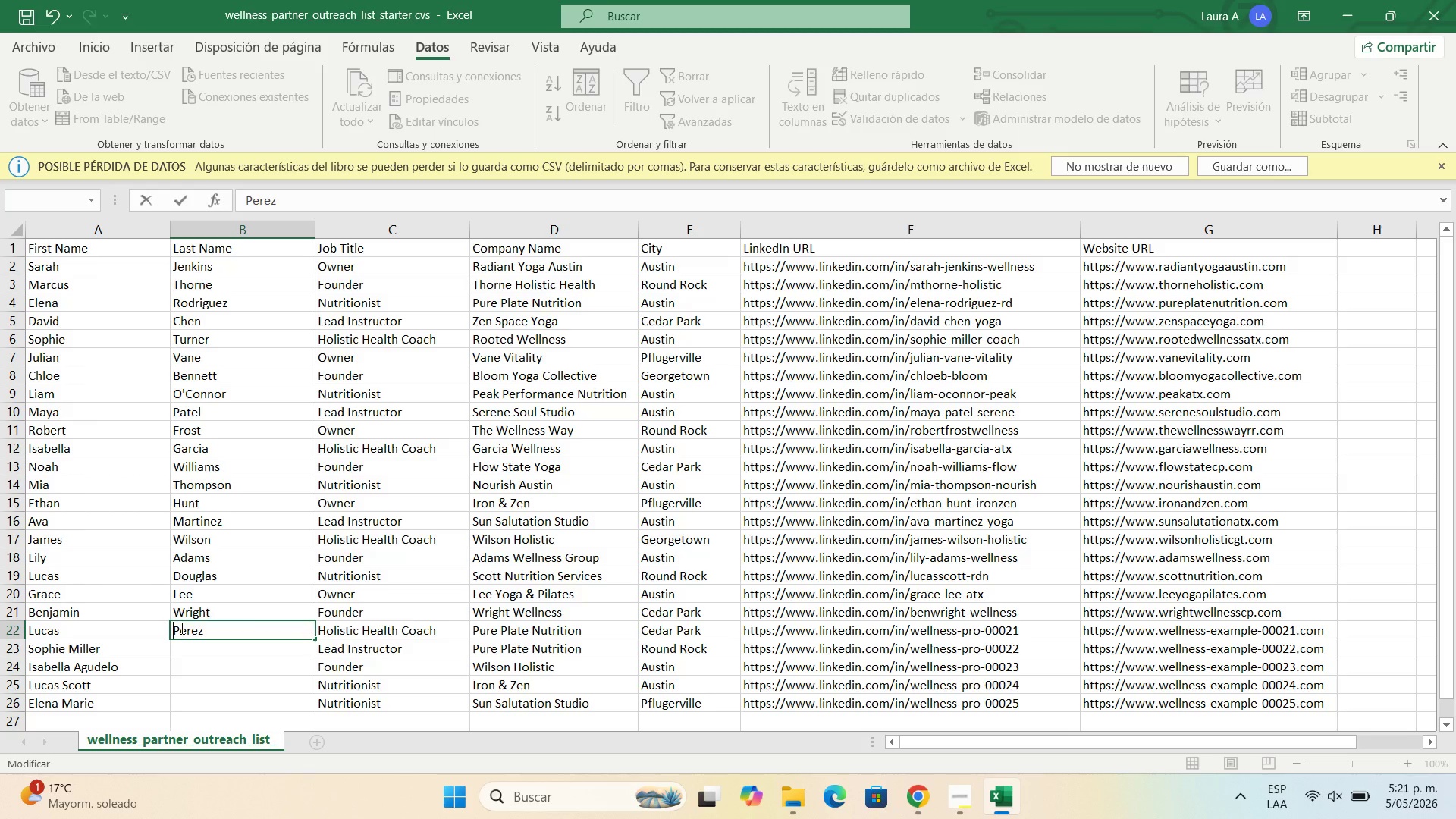 
wait(39.58)
 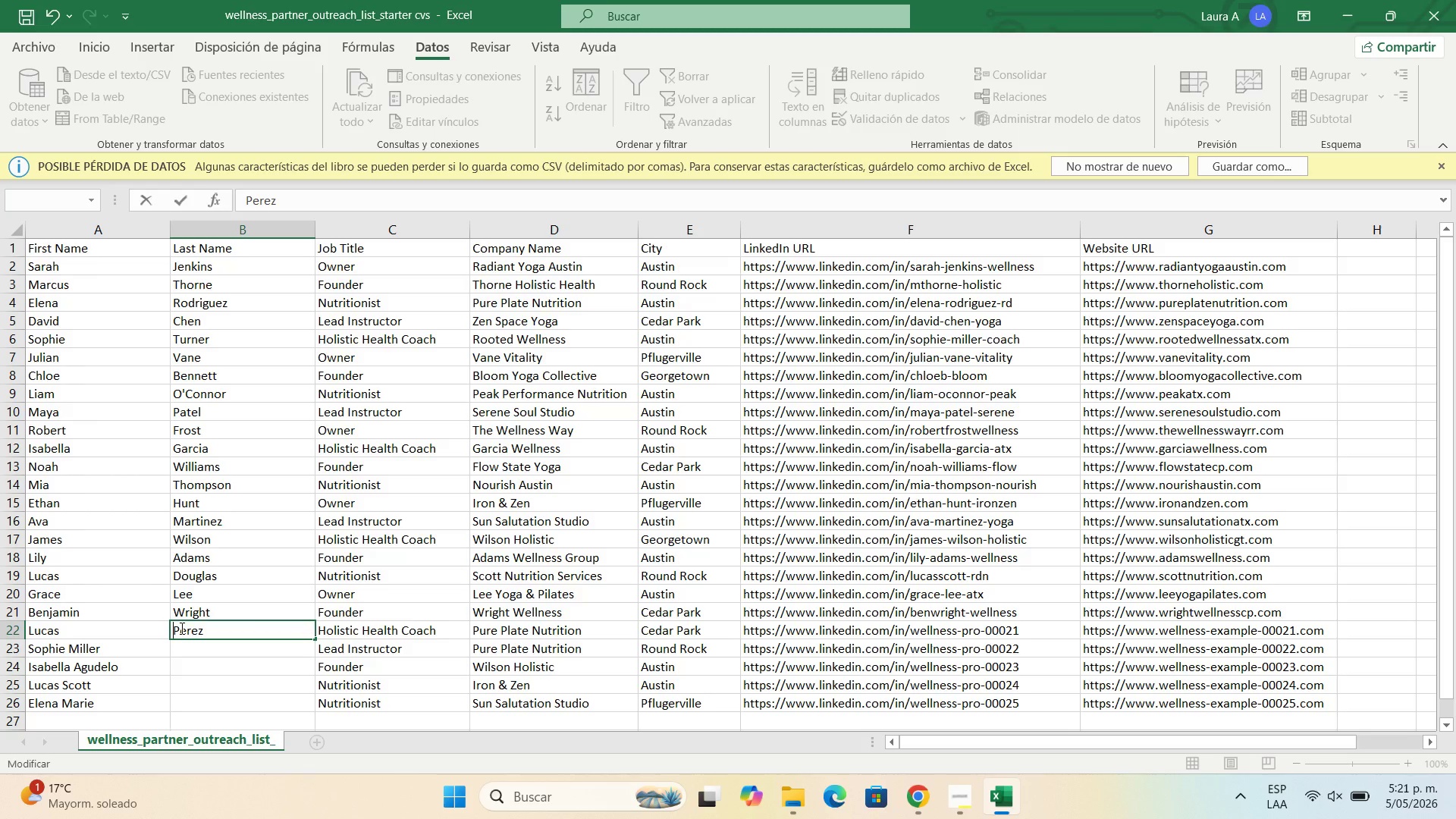 
scroll: coordinate [190, 579], scroll_direction: down, amount: 2.0
 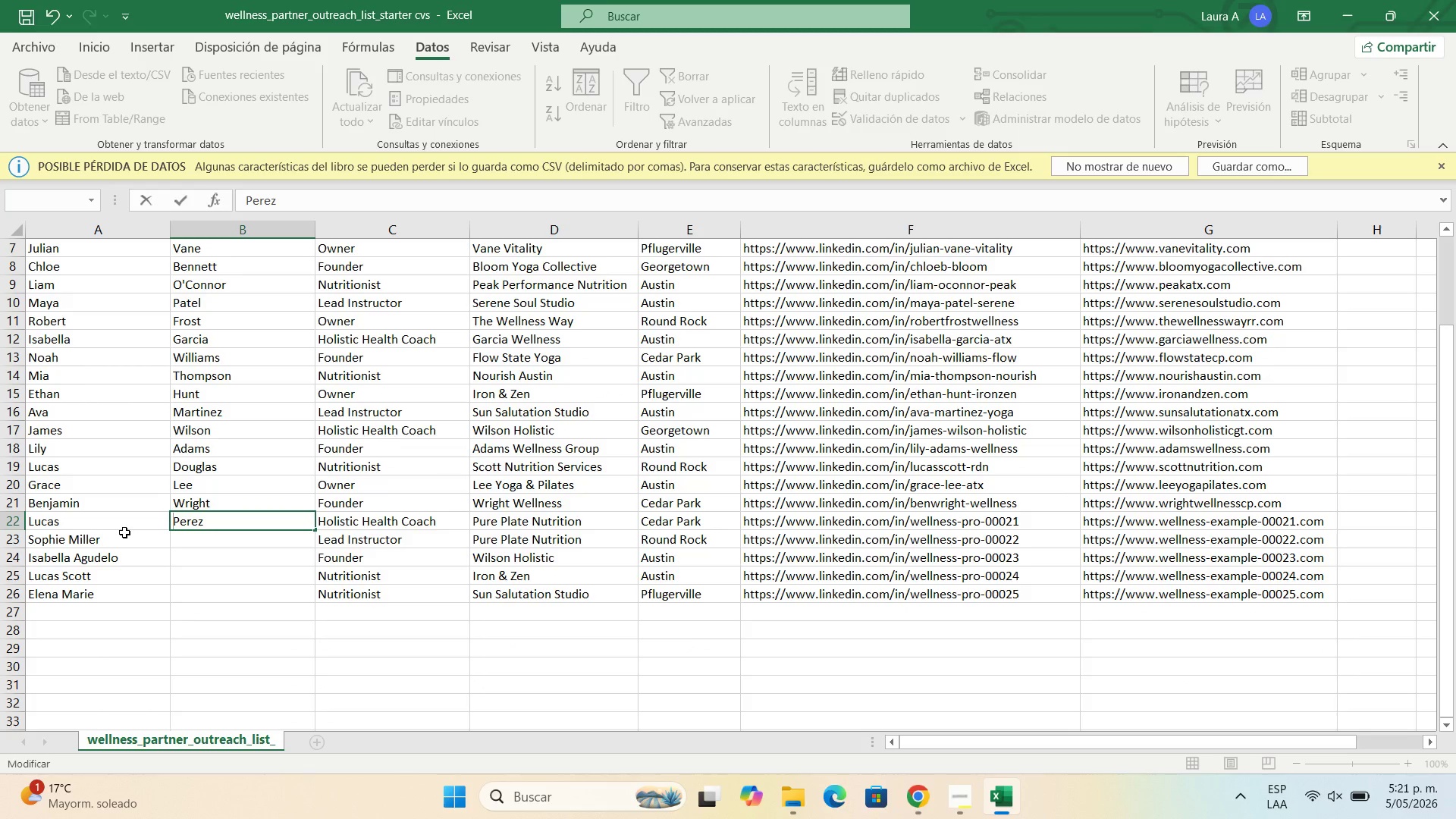 
left_click([127, 532])
 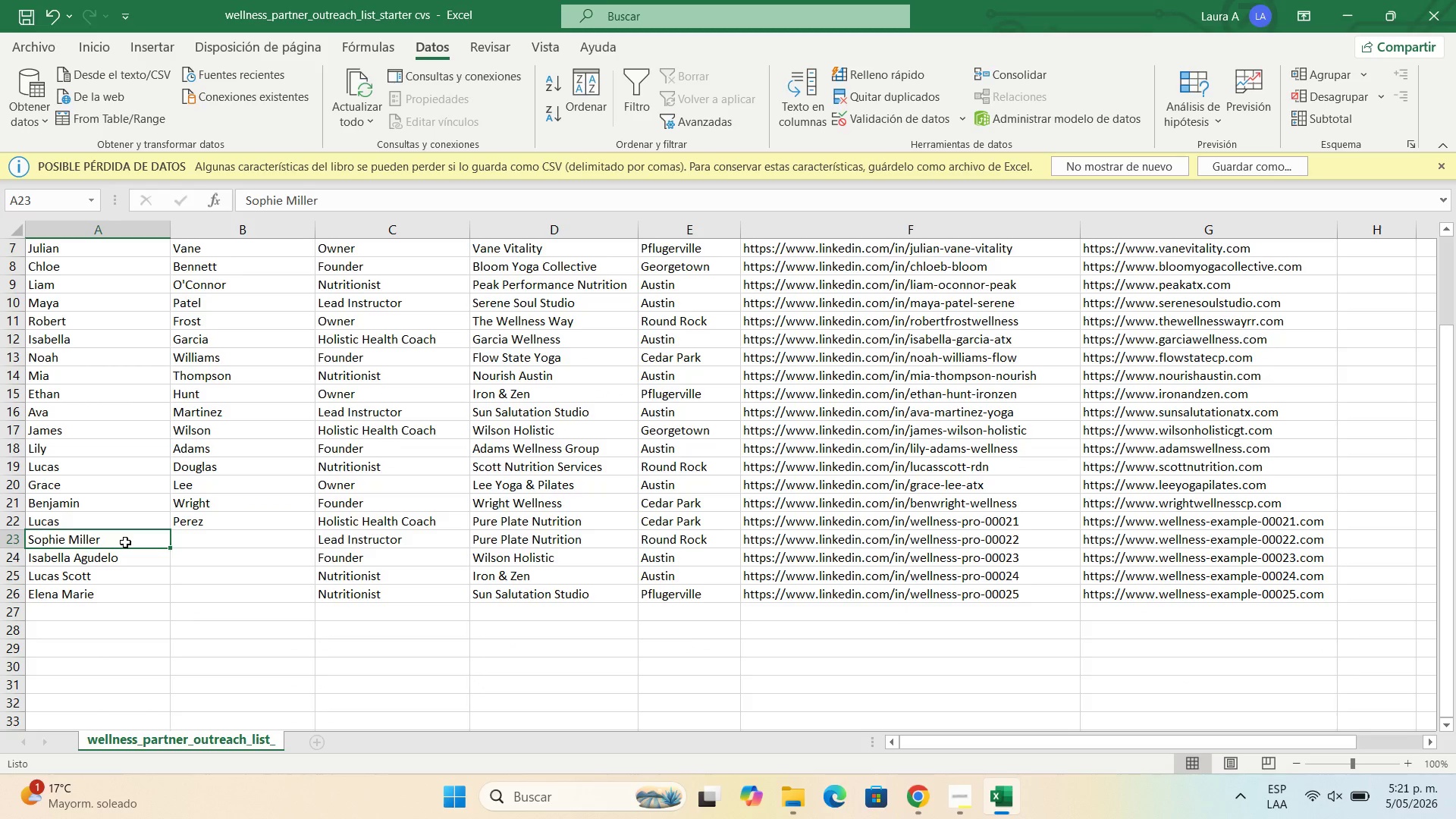 
double_click([125, 542])
 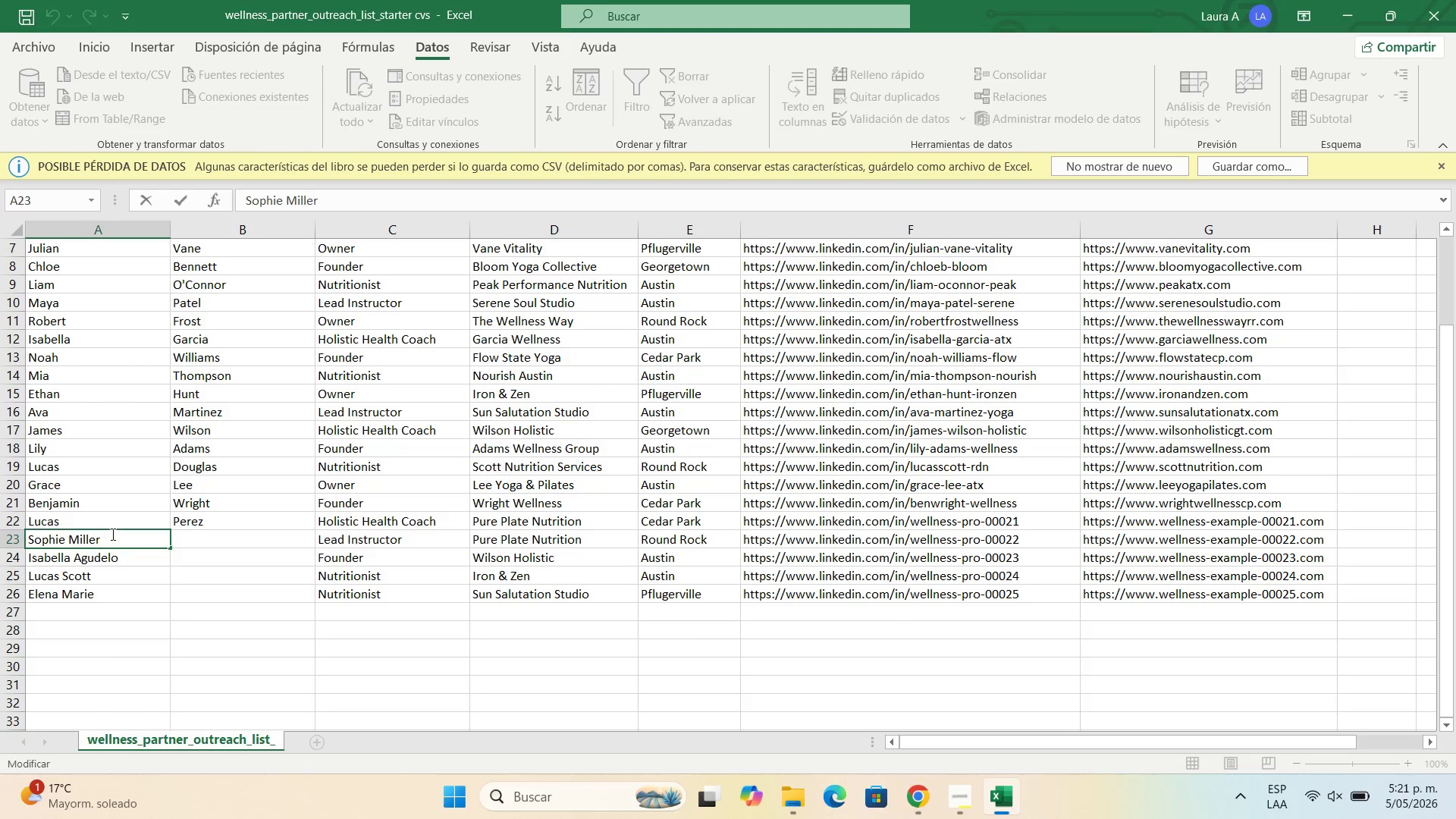 
left_click_drag(start_coordinate=[114, 532], to_coordinate=[65, 535])
 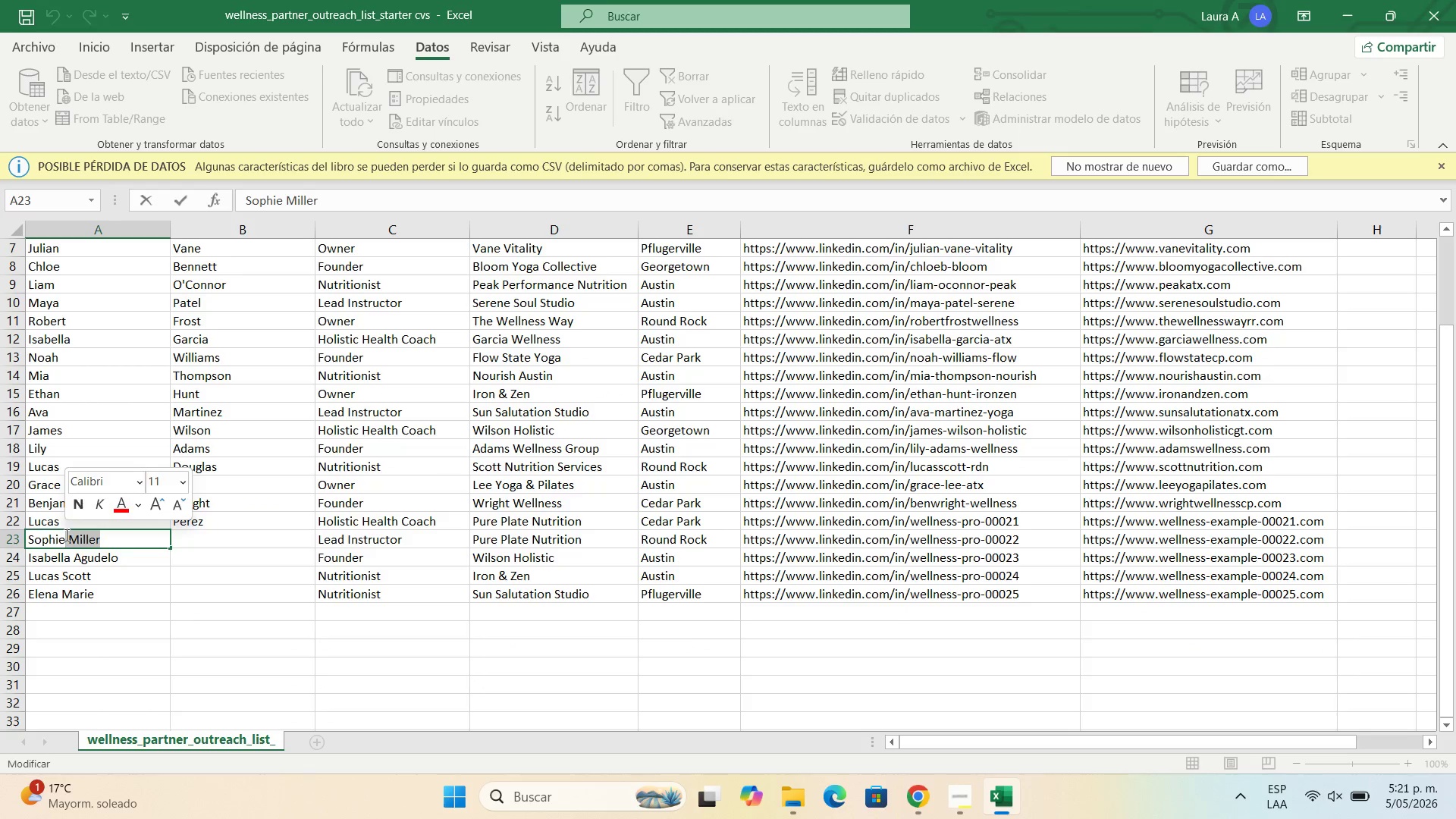 
key(Control+X)
 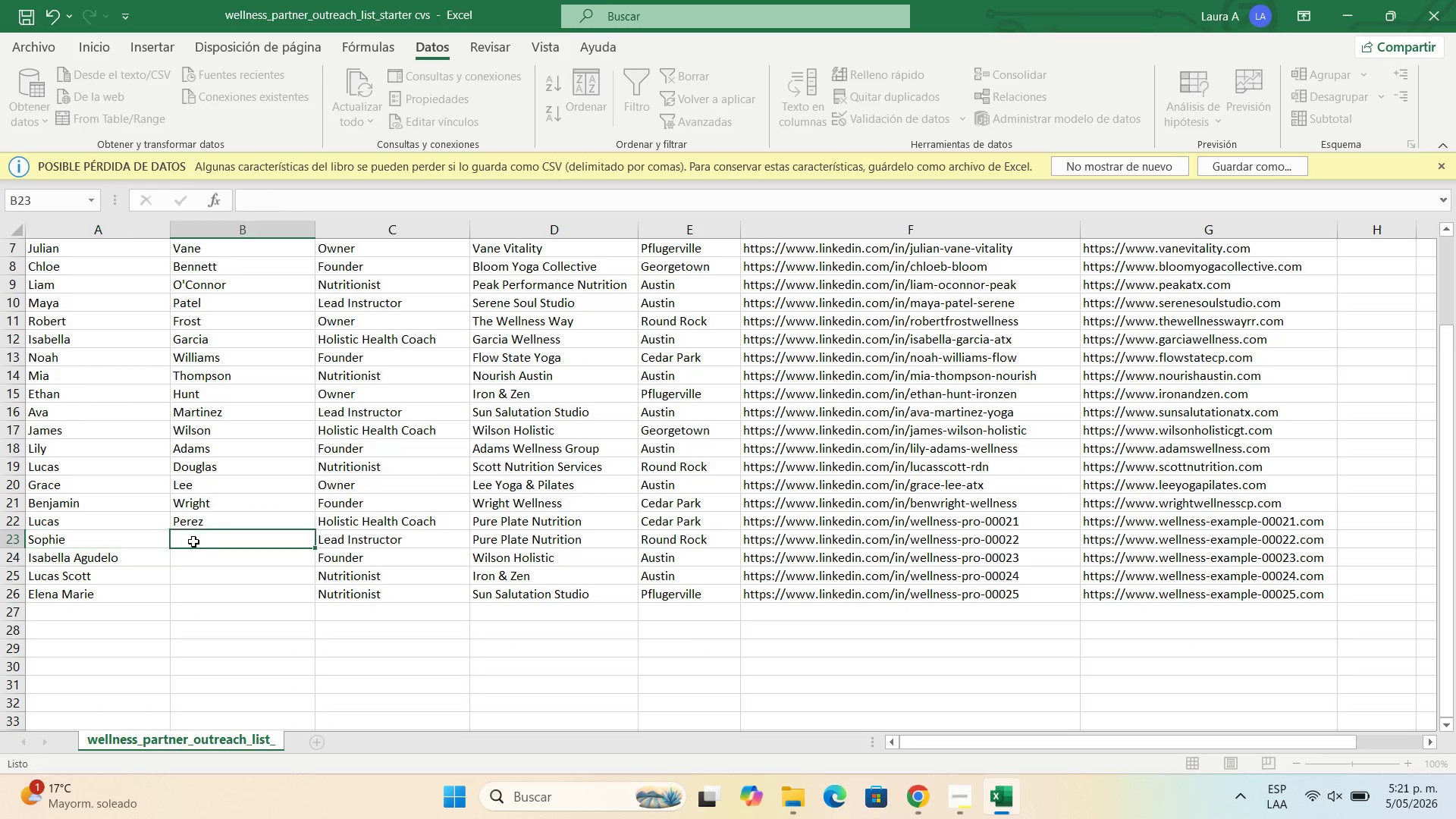 
double_click([193, 541])
 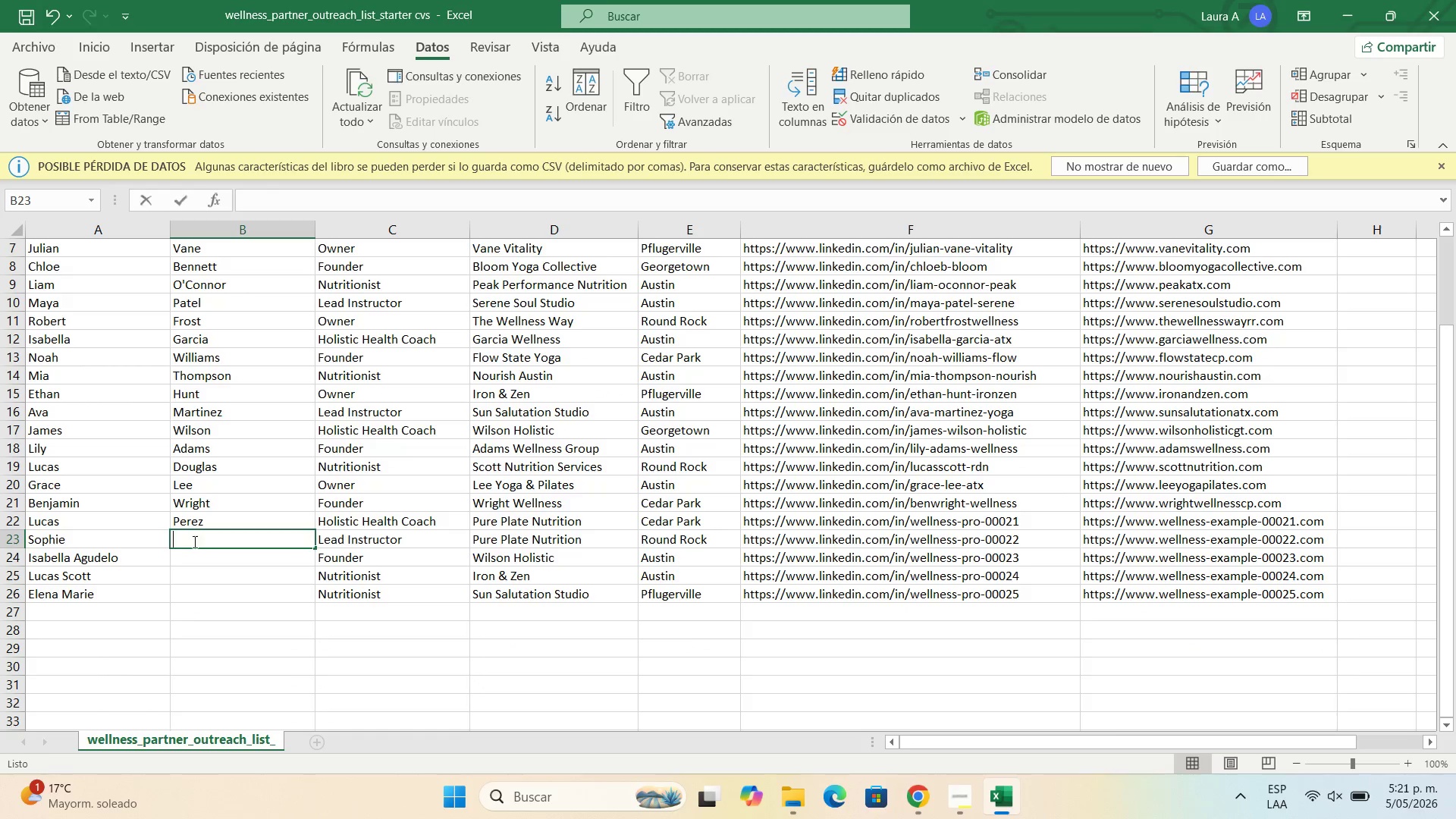 
key(Control+V)
 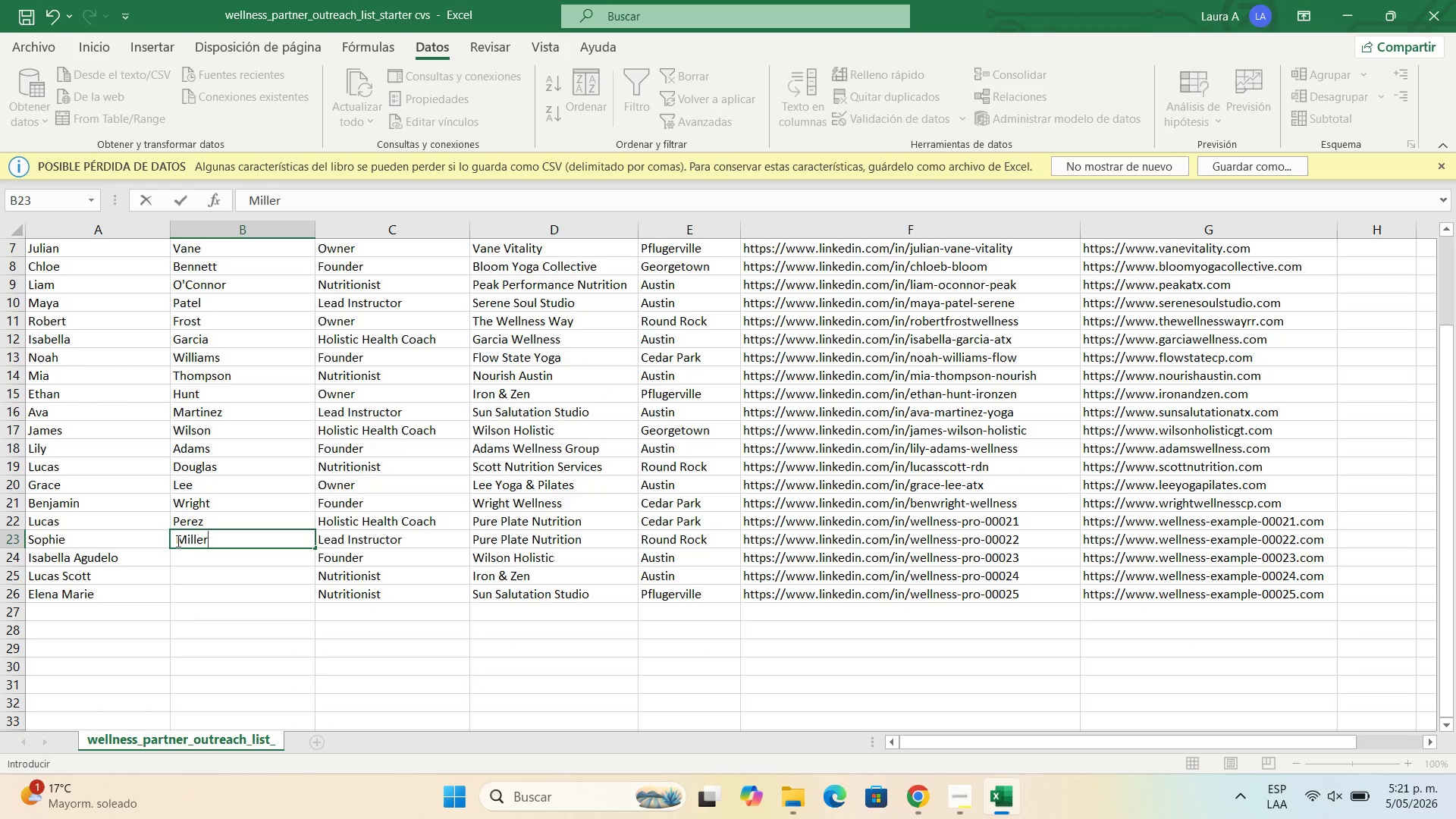 
left_click([177, 541])
 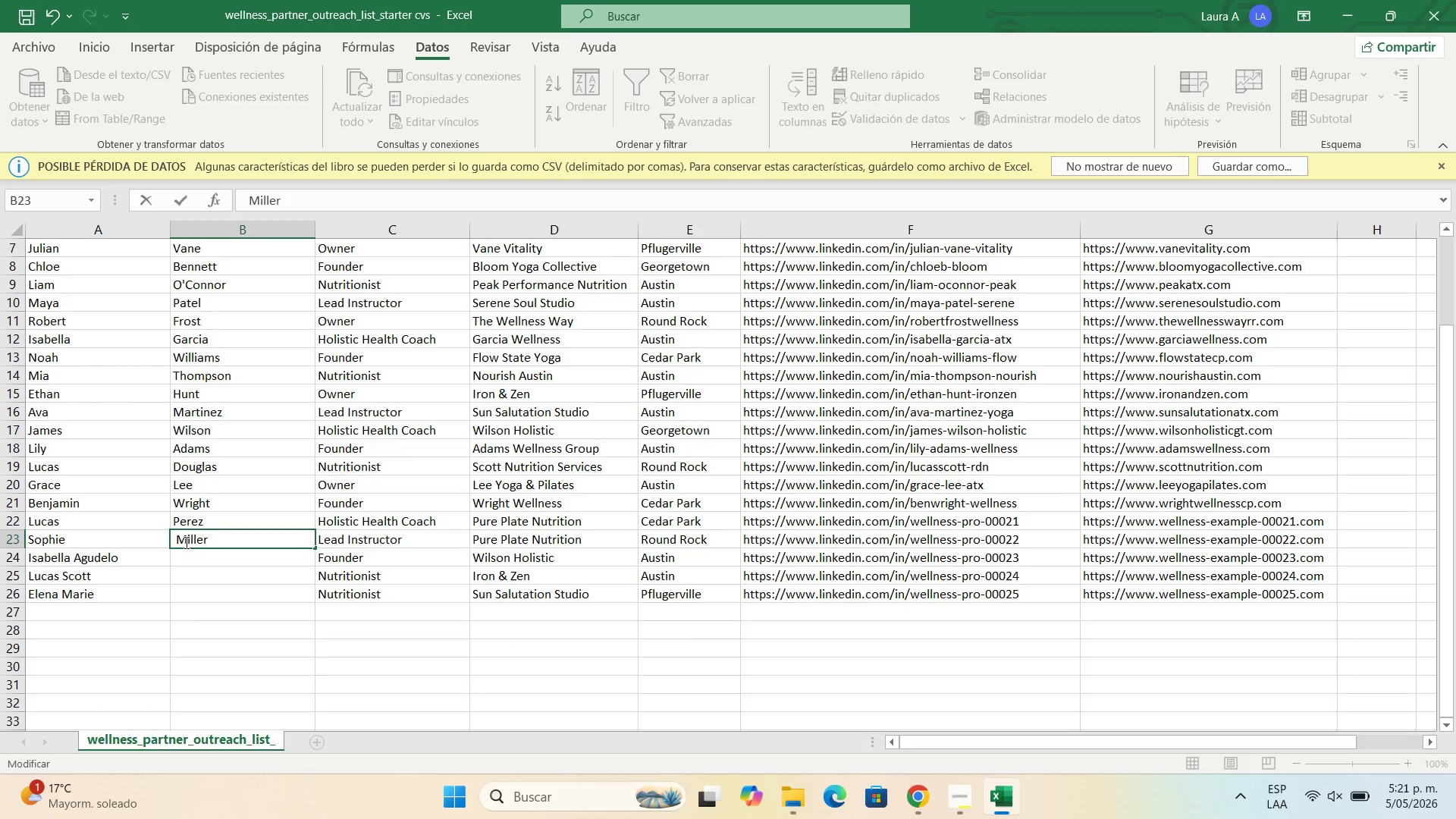 
key(Backspace)
 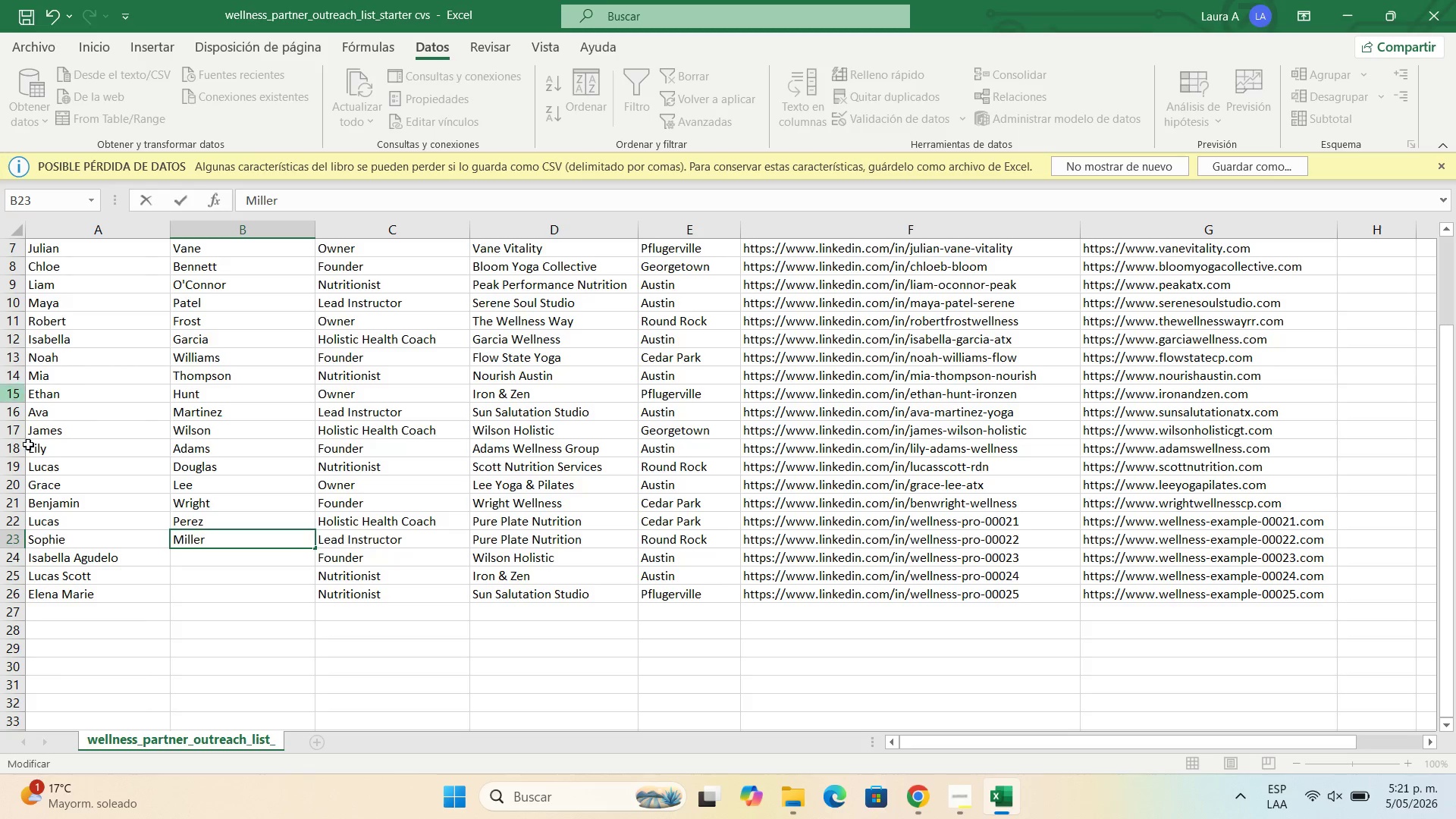 
wait(5.22)
 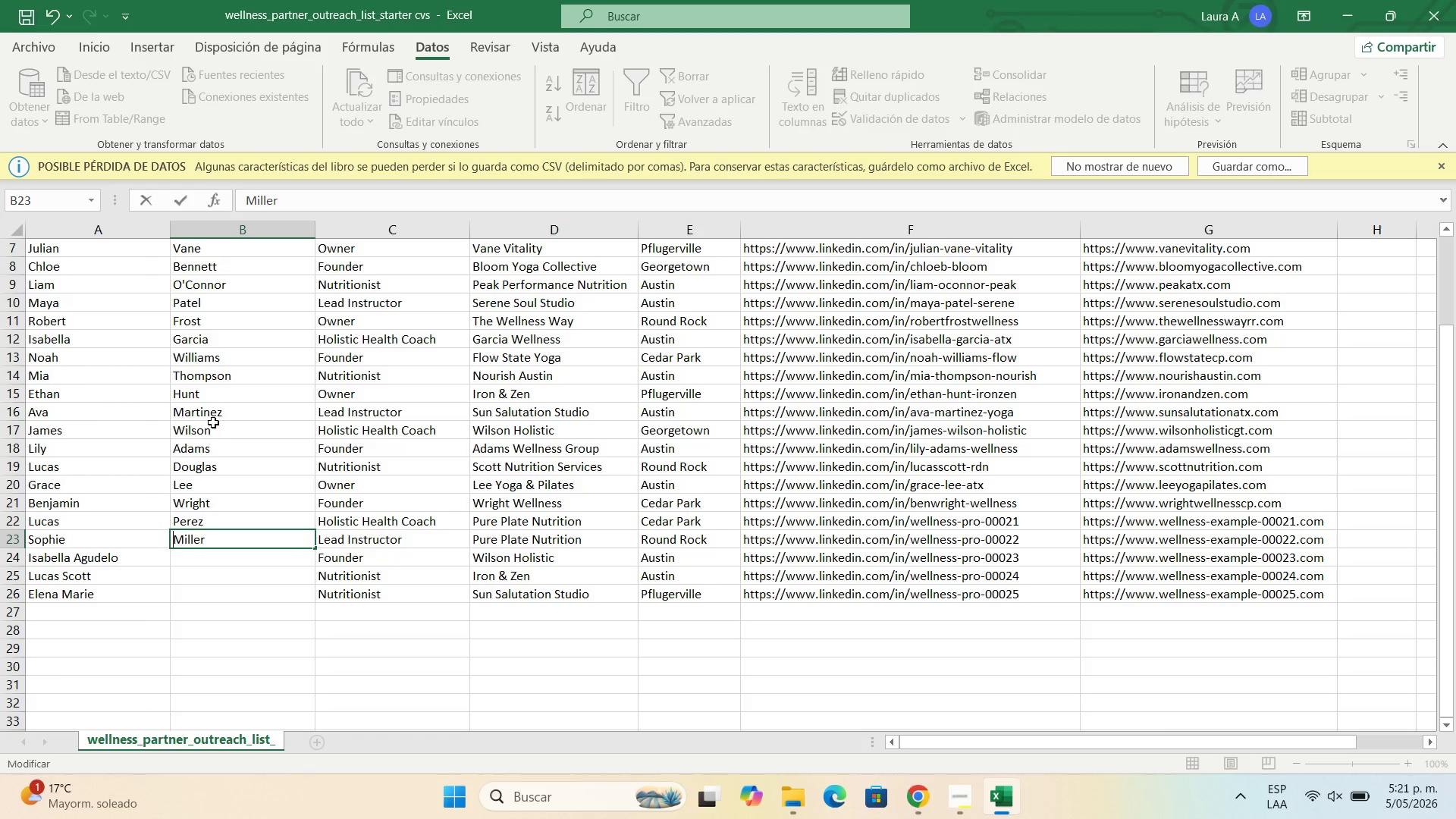 
double_click([125, 556])
 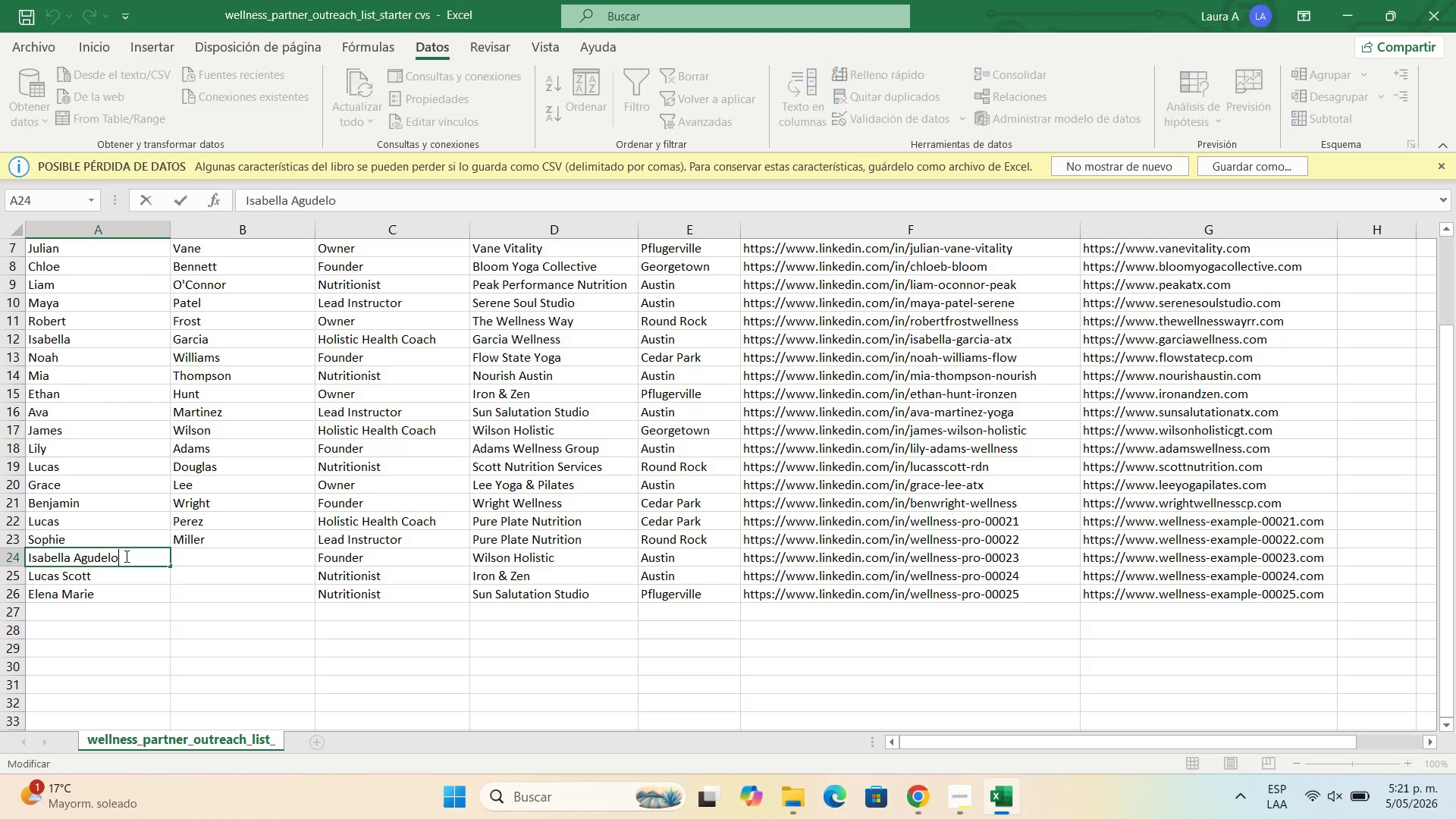 
left_click_drag(start_coordinate=[125, 556], to_coordinate=[70, 563])
 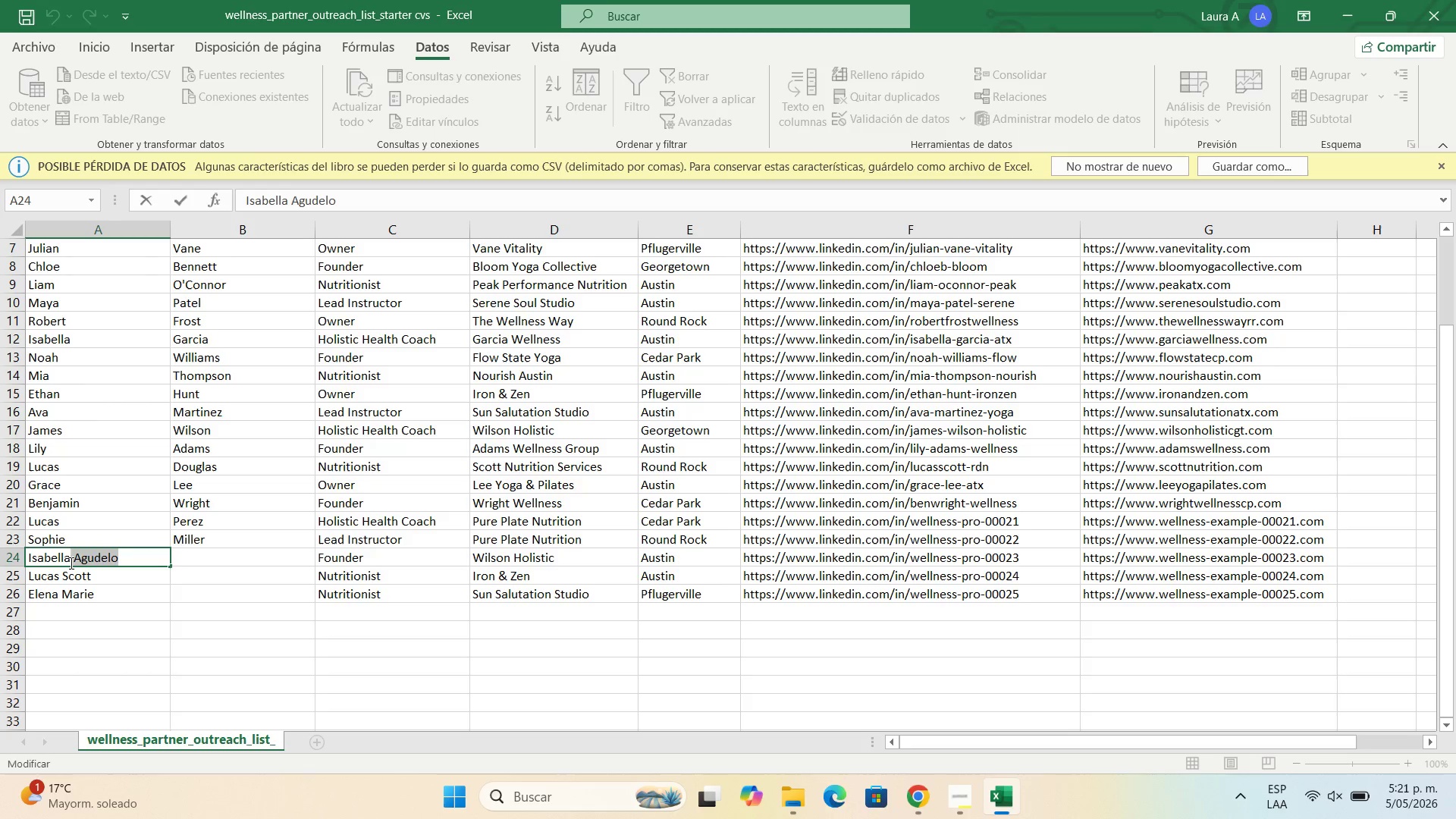 
key(Control+X)
 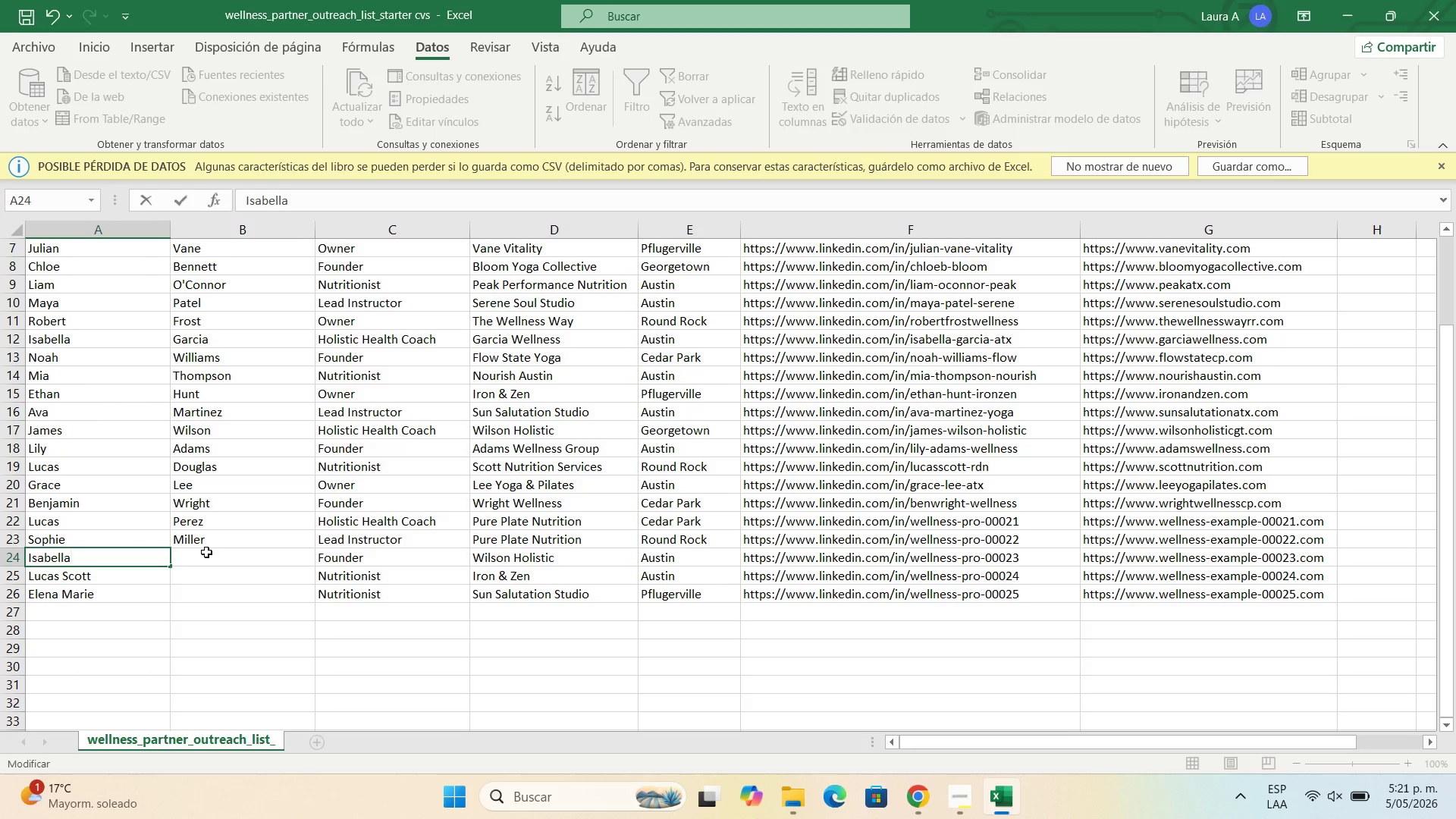 
double_click([206, 552])
 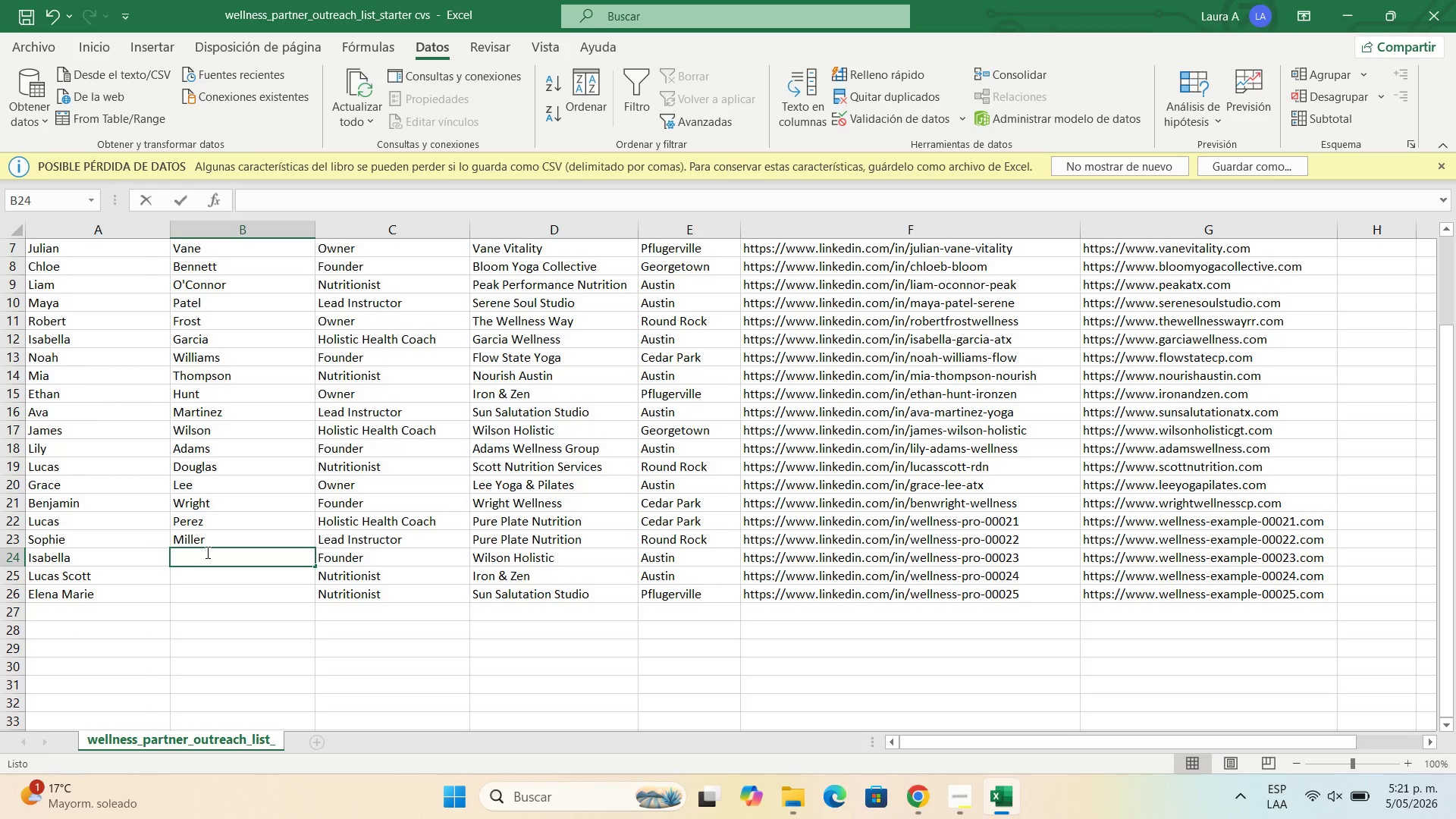 
key(Control+V)
 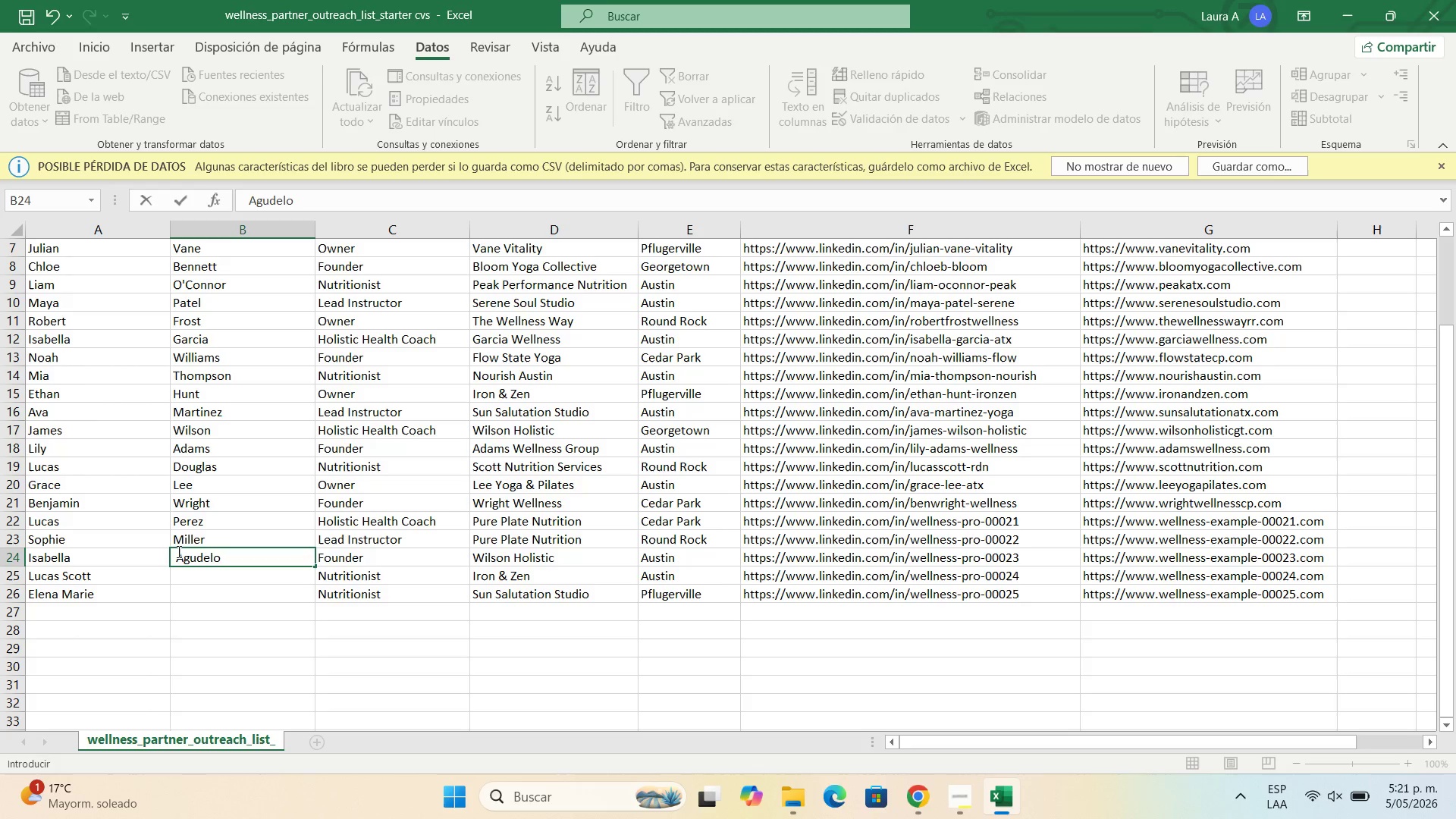 
left_click([177, 551])
 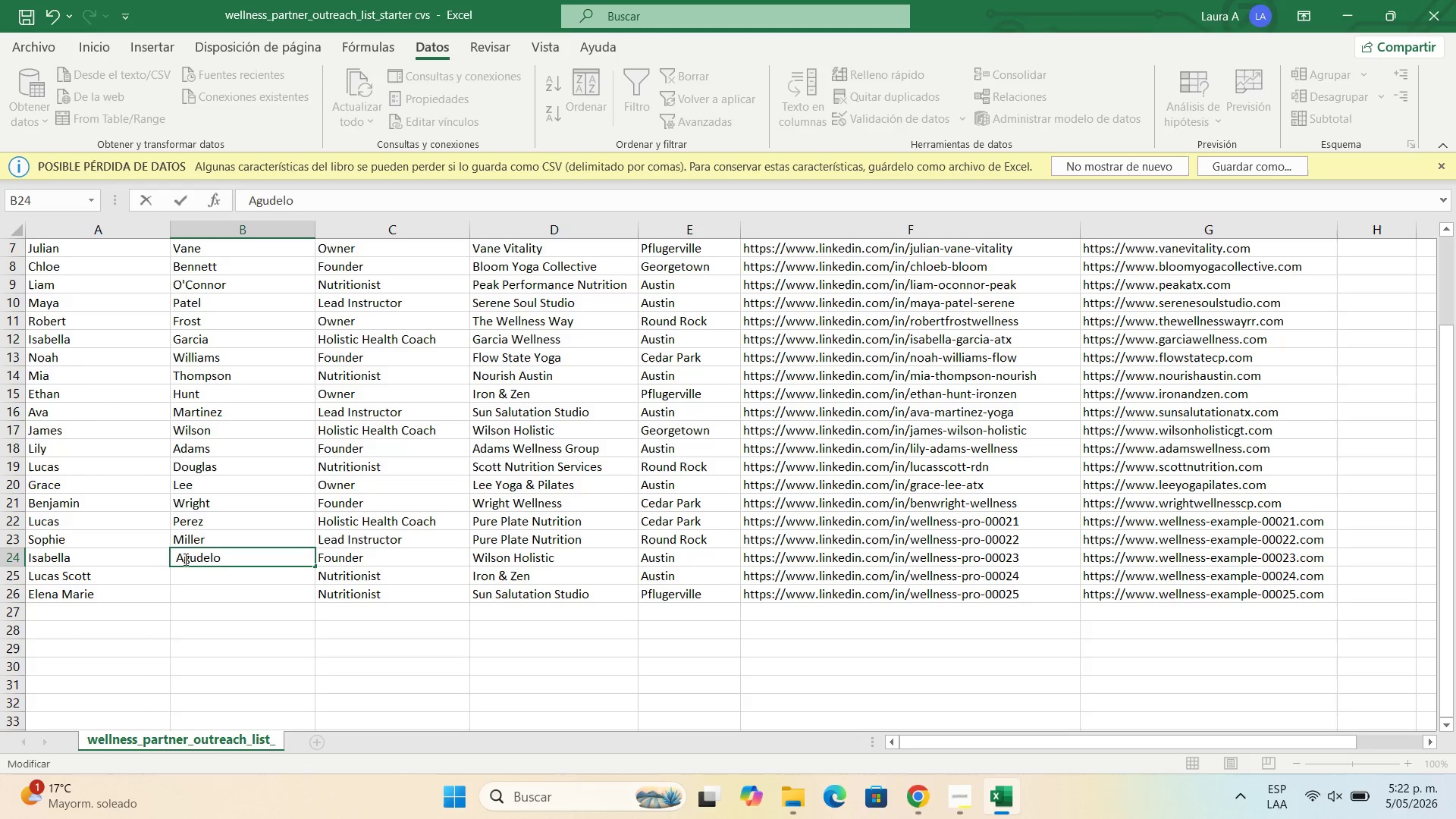 
key(Backspace)
 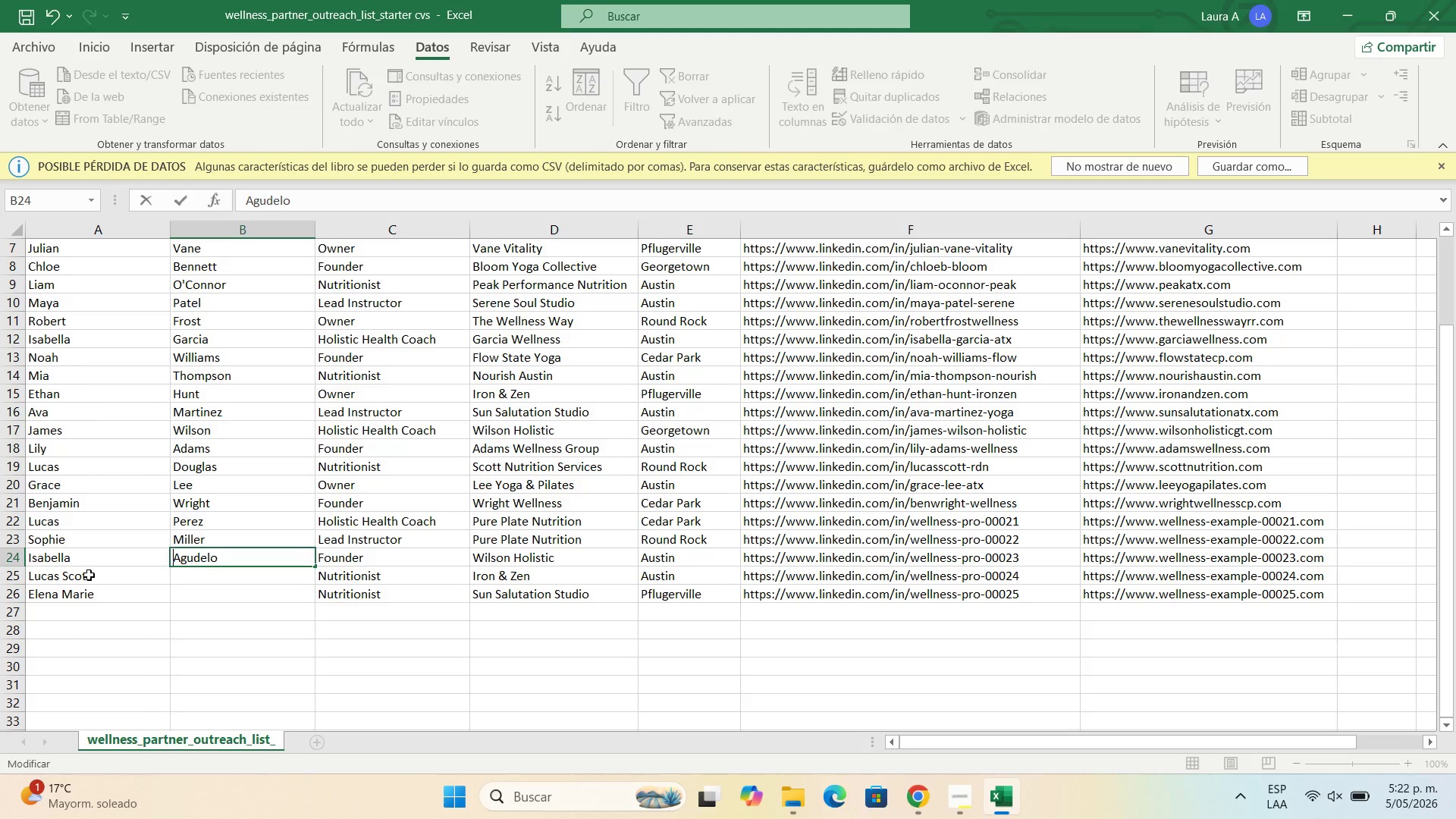 
double_click([89, 575])
 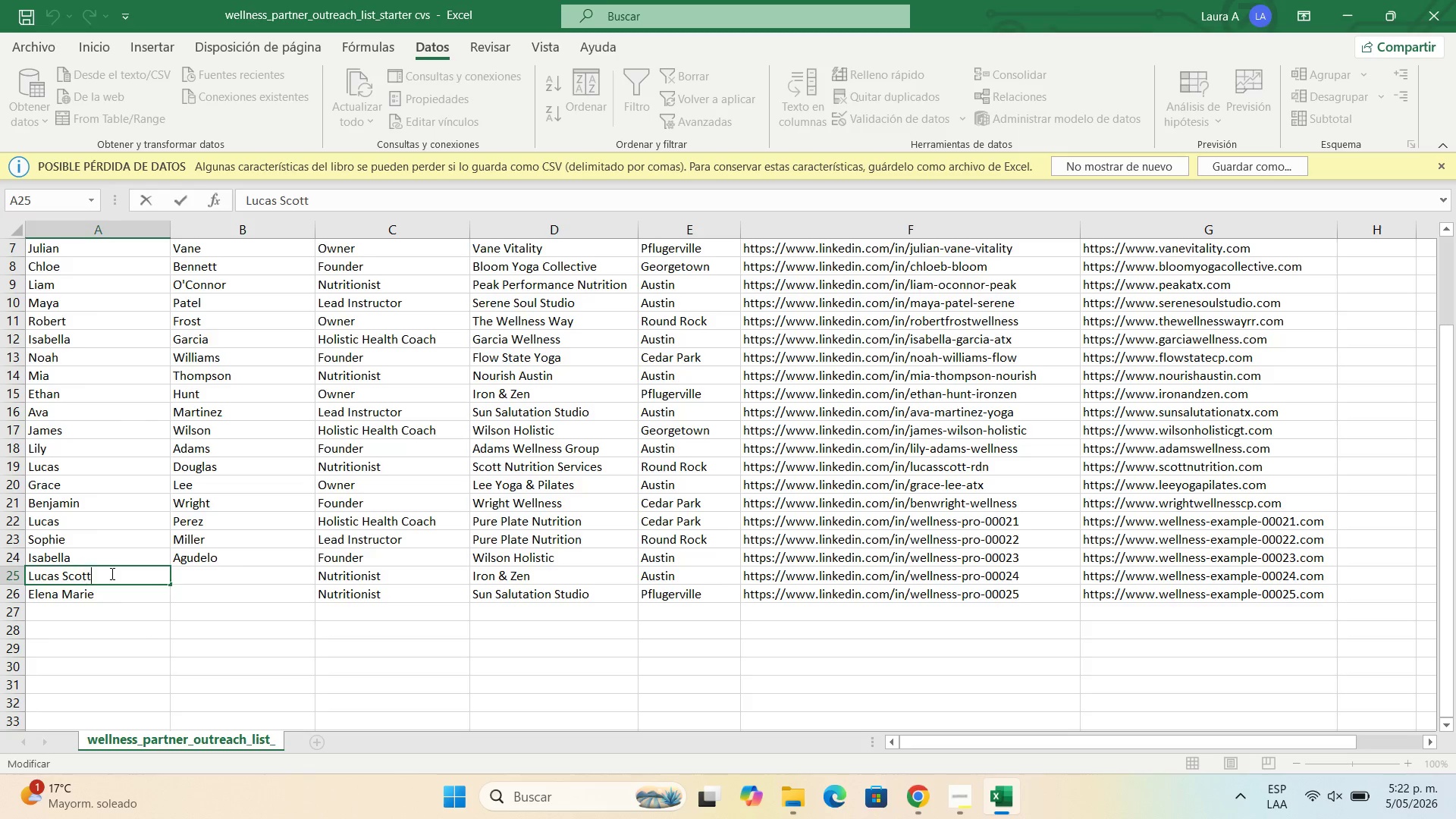 
left_click_drag(start_coordinate=[111, 573], to_coordinate=[58, 579])
 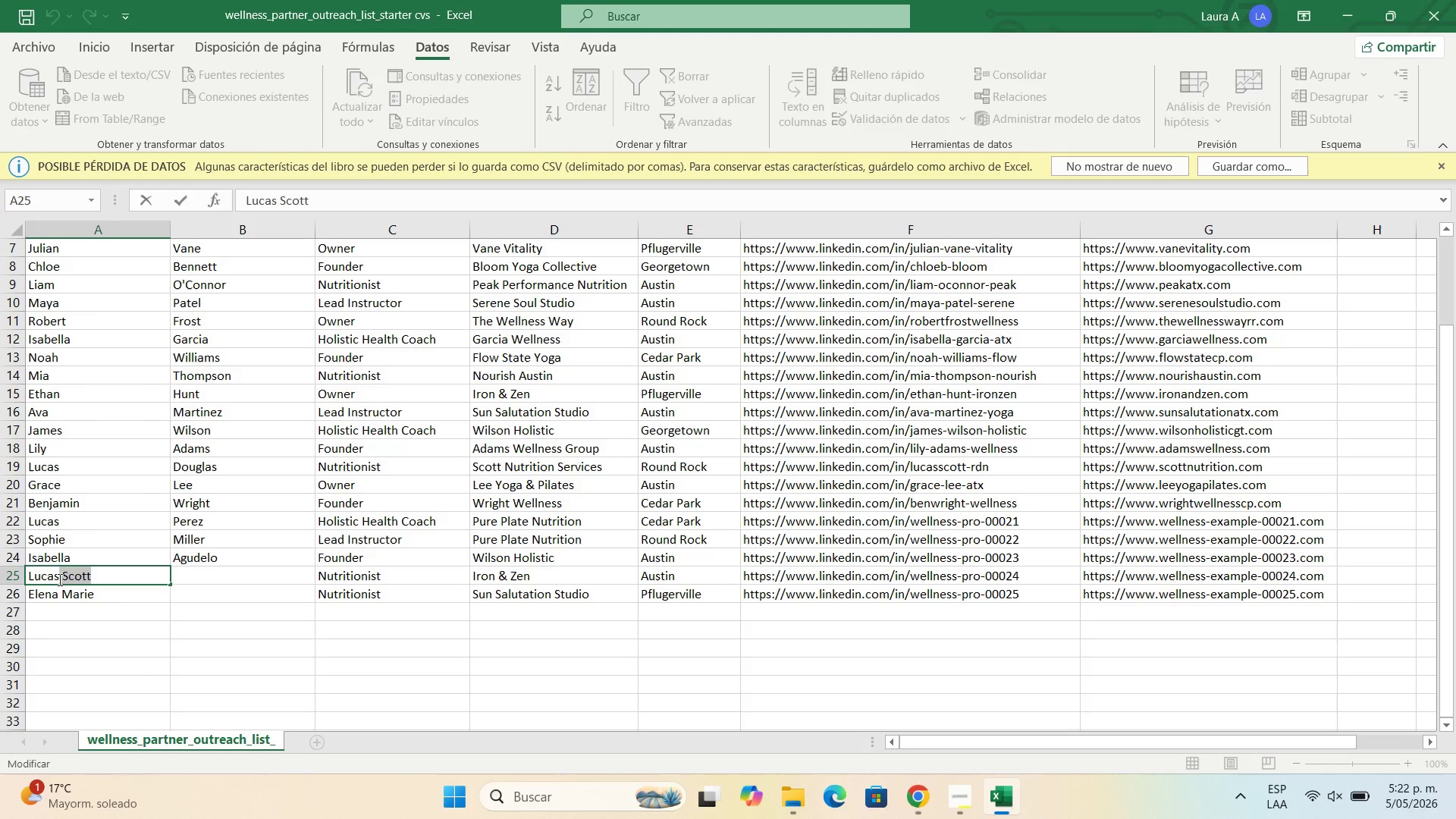 
key(Control+X)
 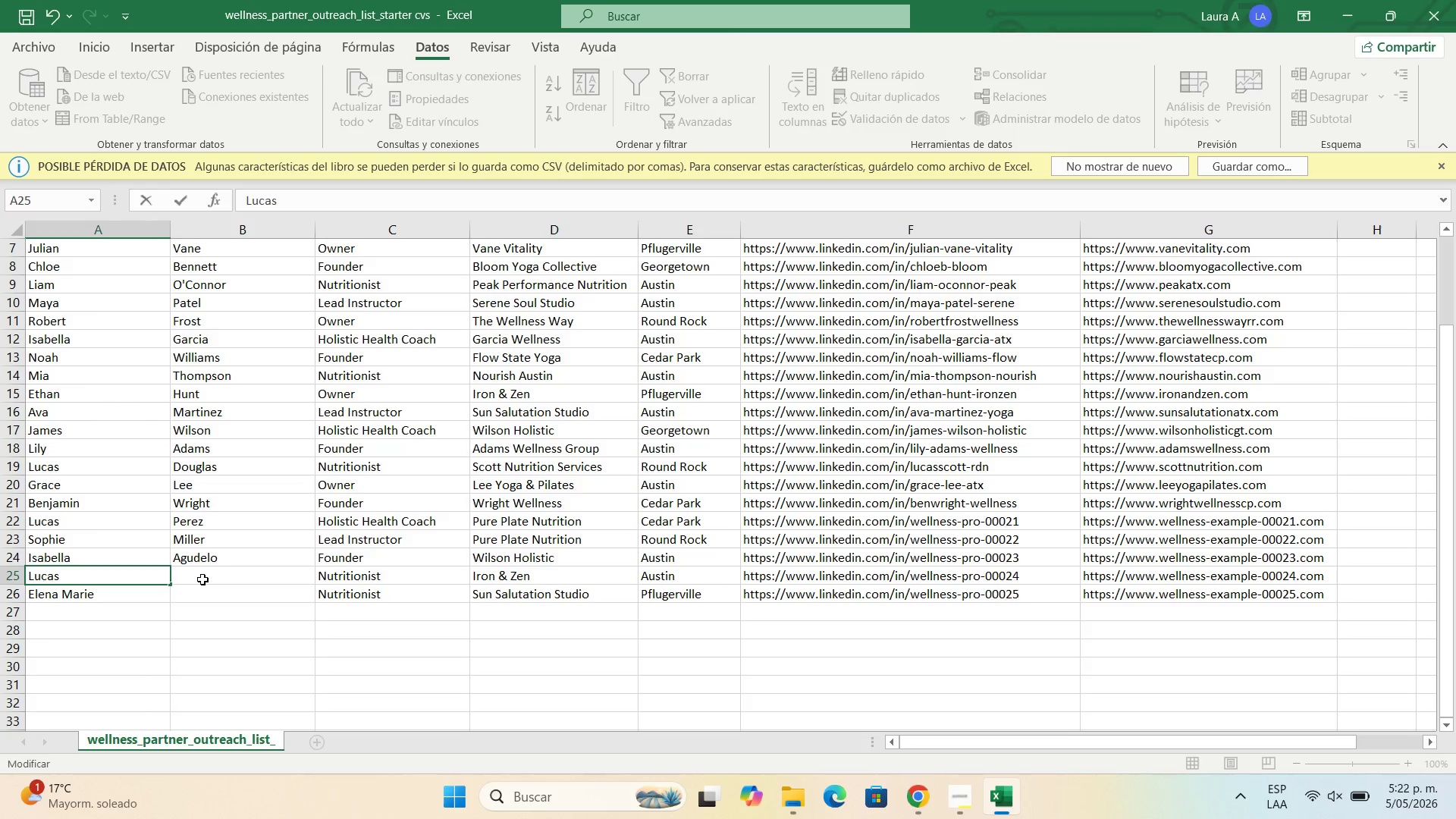 
double_click([202, 579])
 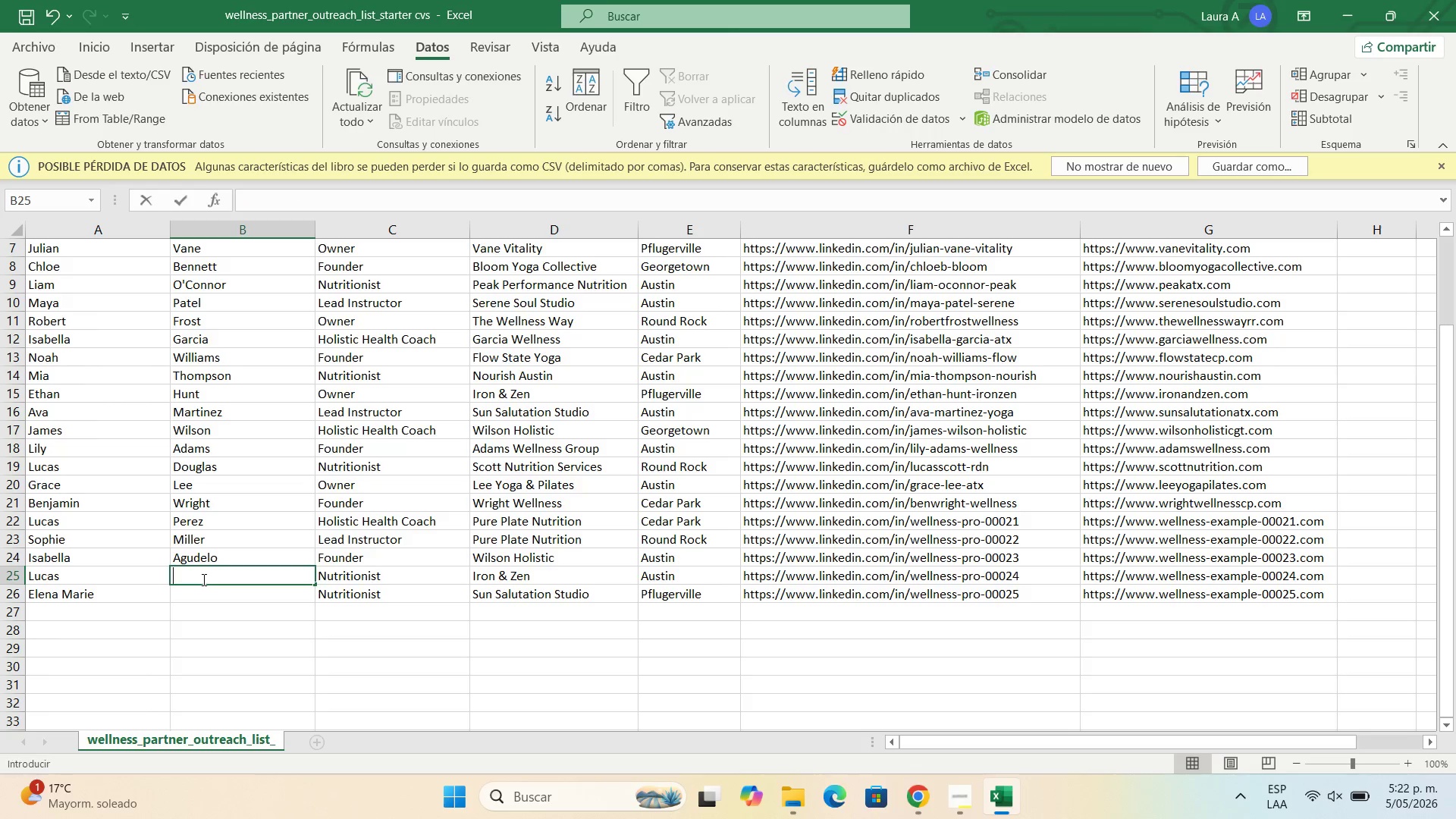 
key(Control+V)
 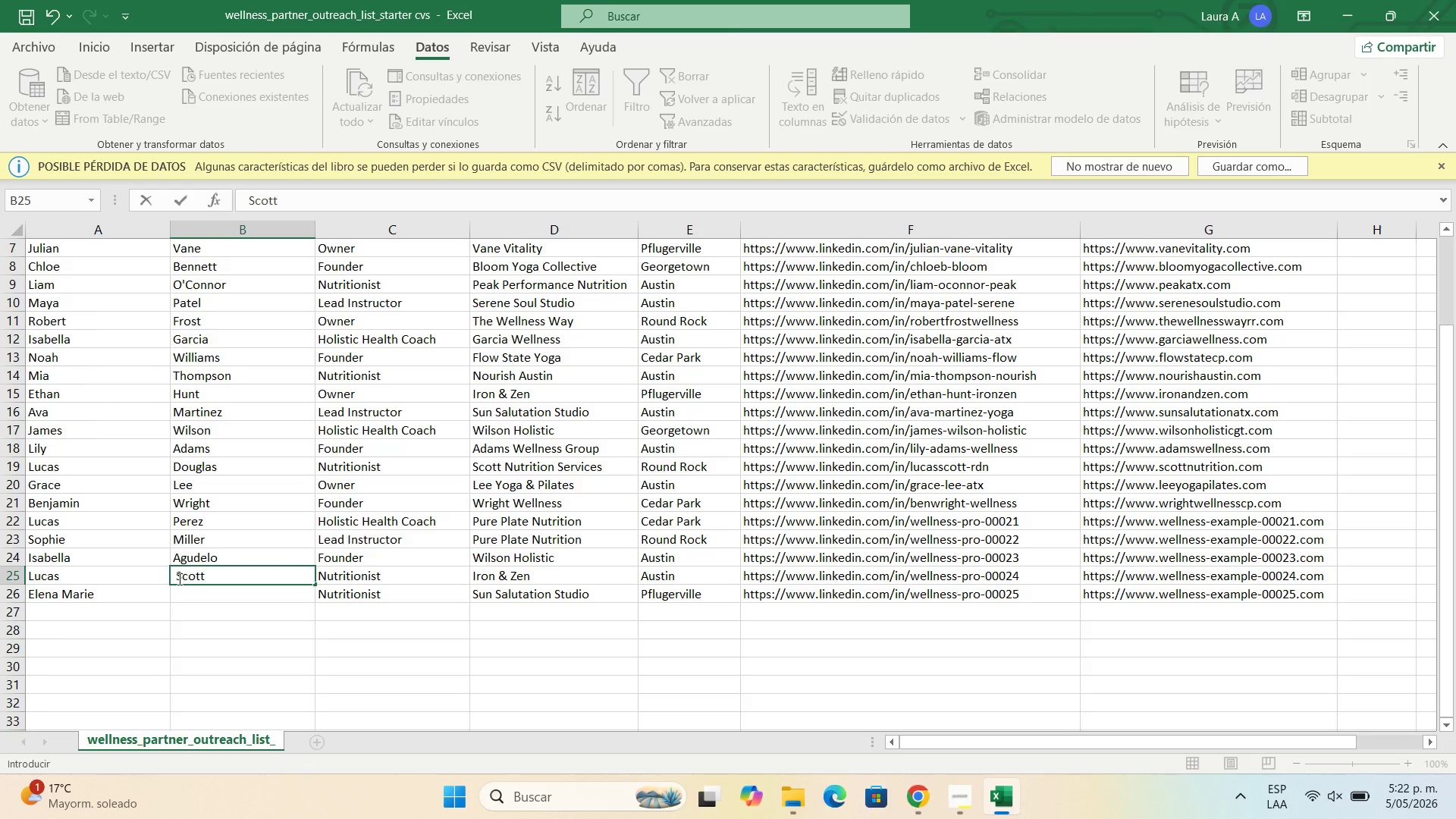 
left_click([178, 579])
 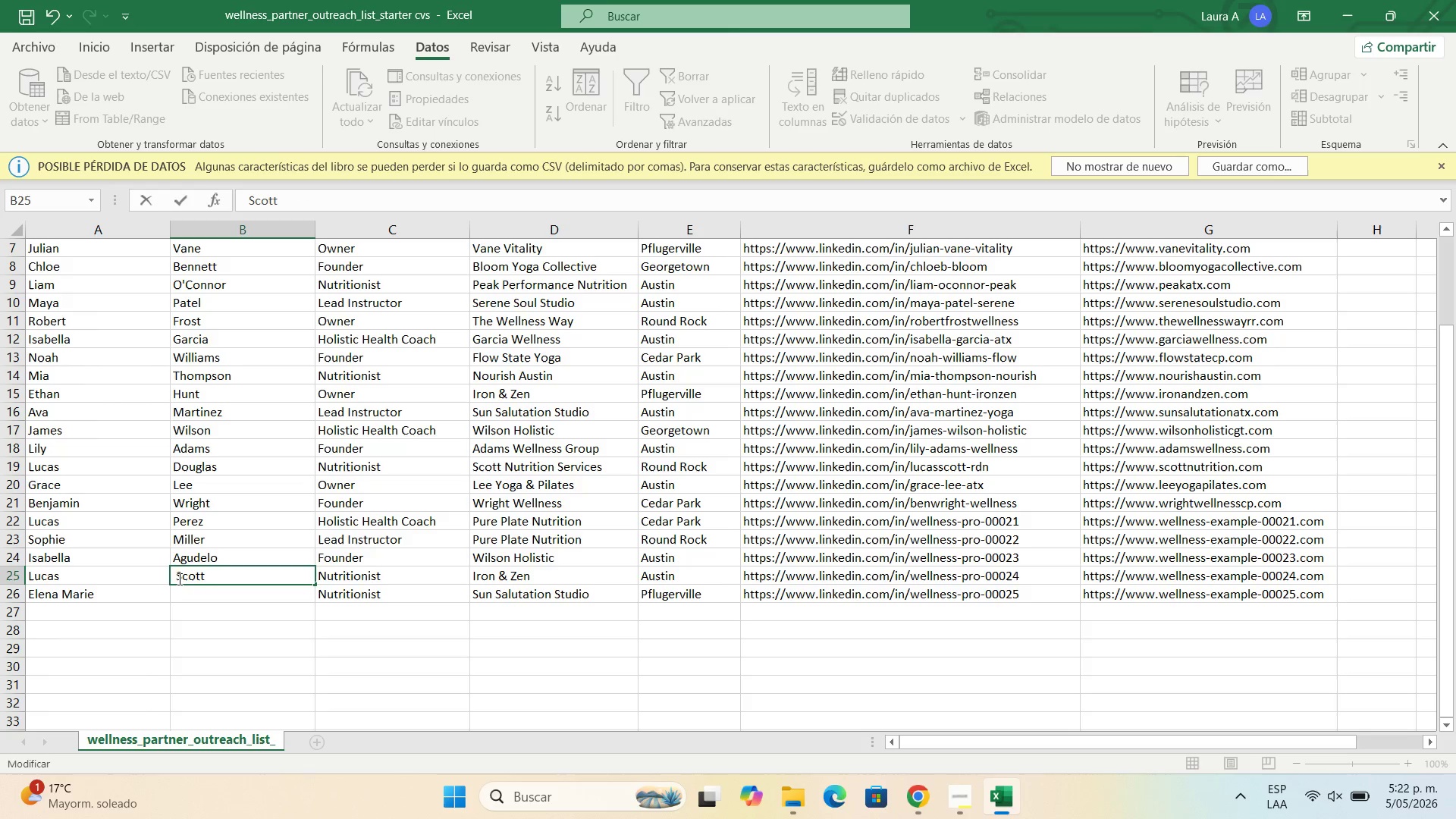 
key(Backspace)
 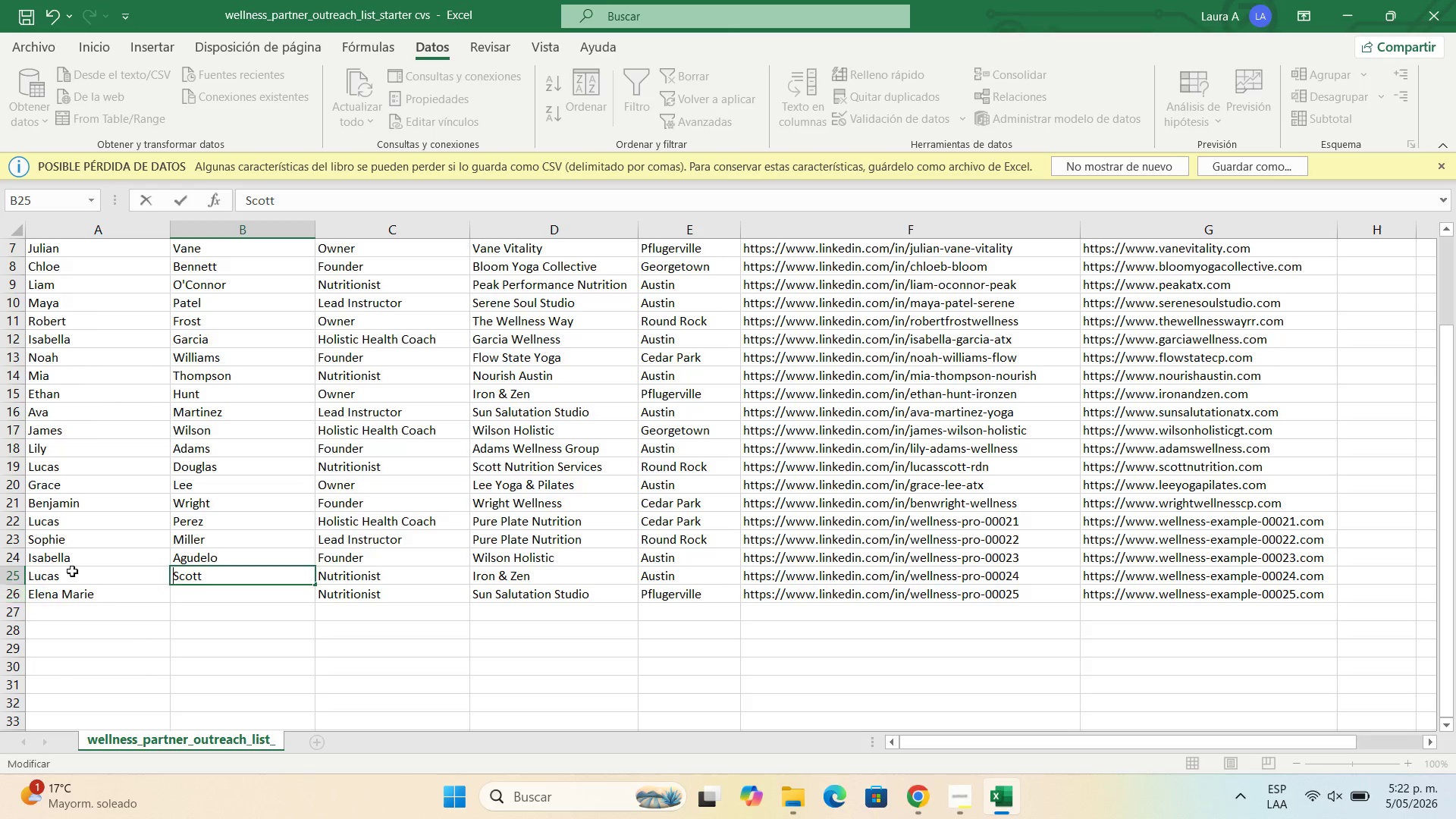 
double_click([99, 598])
 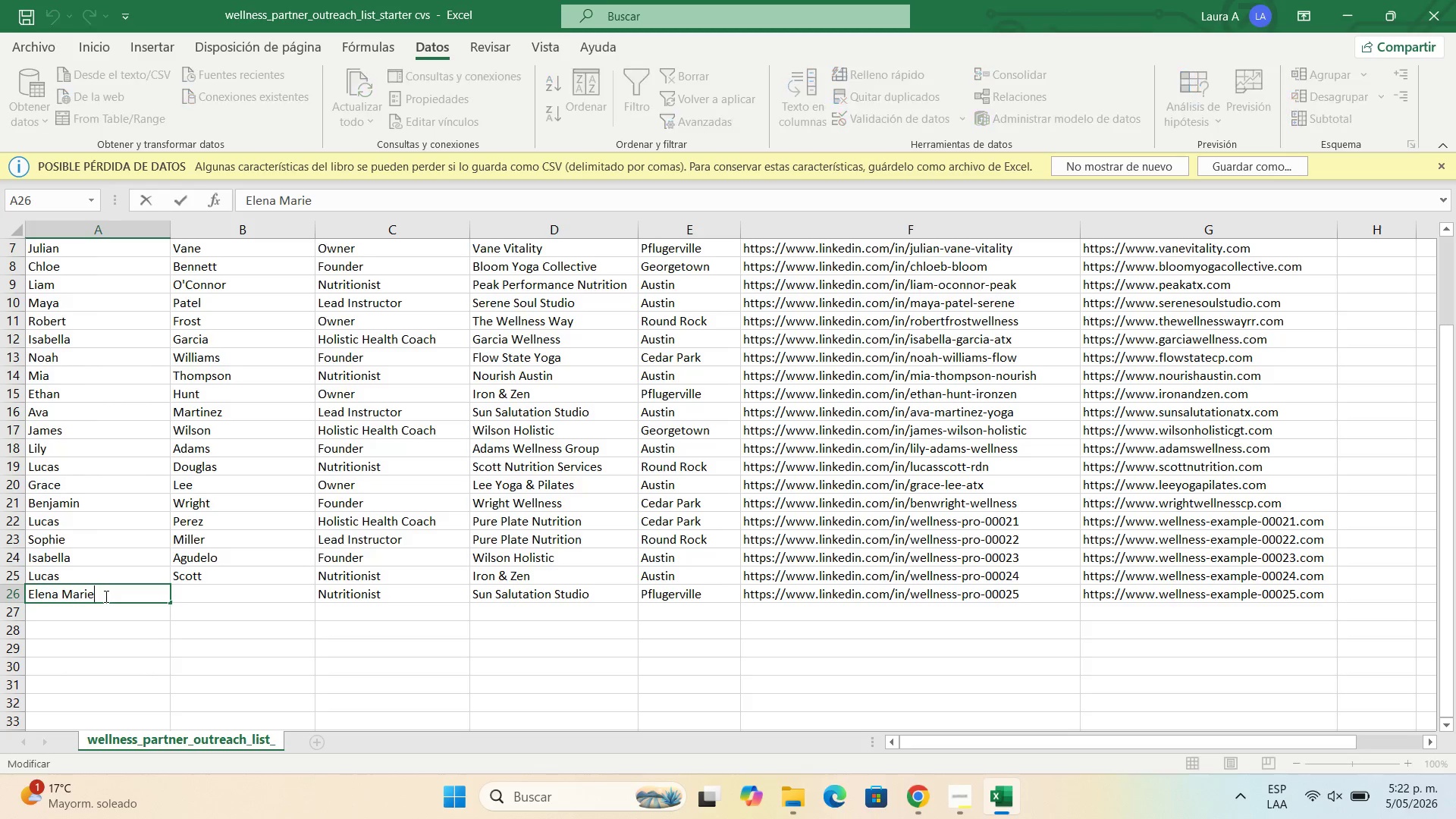 
left_click_drag(start_coordinate=[105, 596], to_coordinate=[58, 595])
 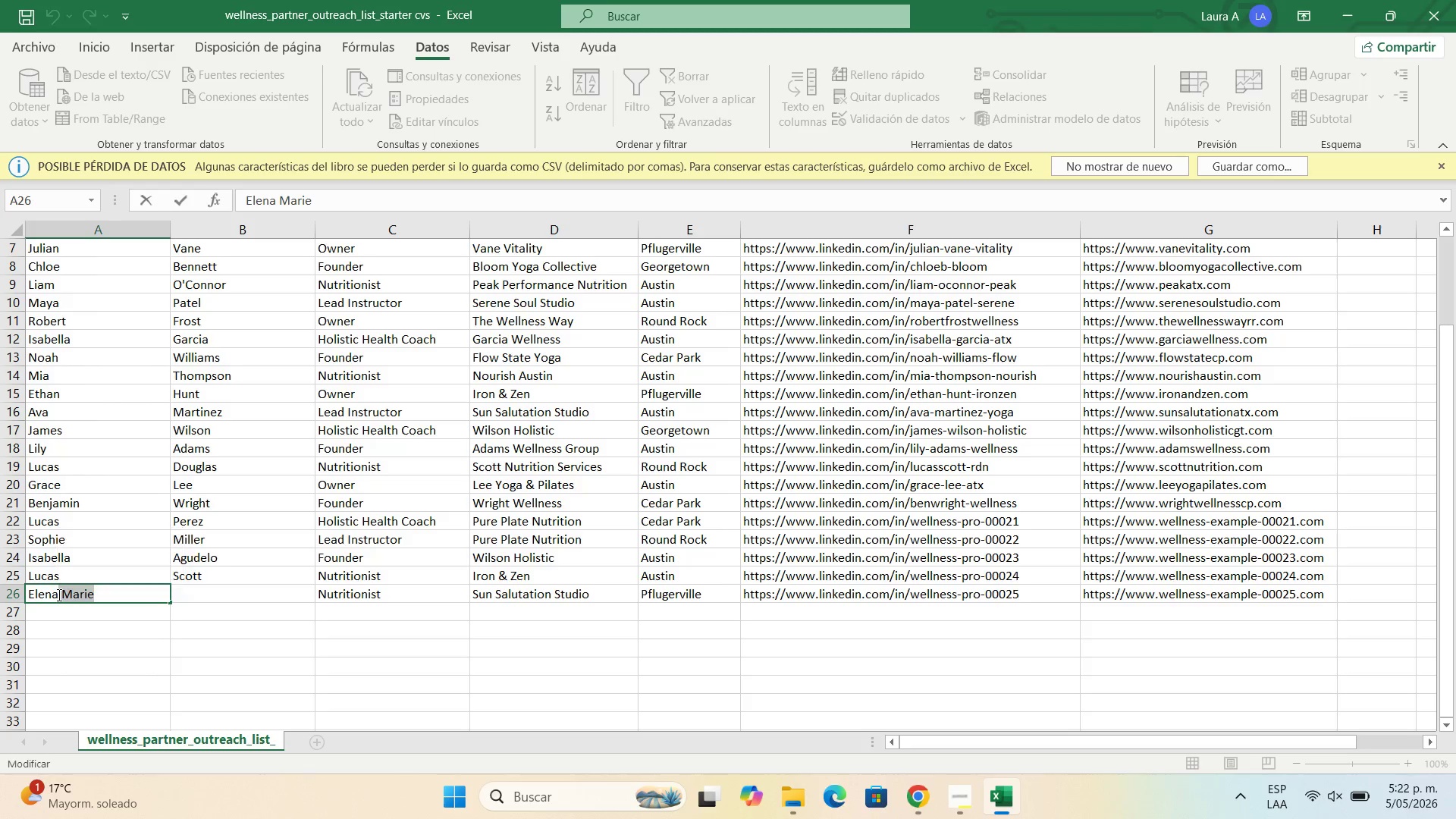 
key(Control+X)
 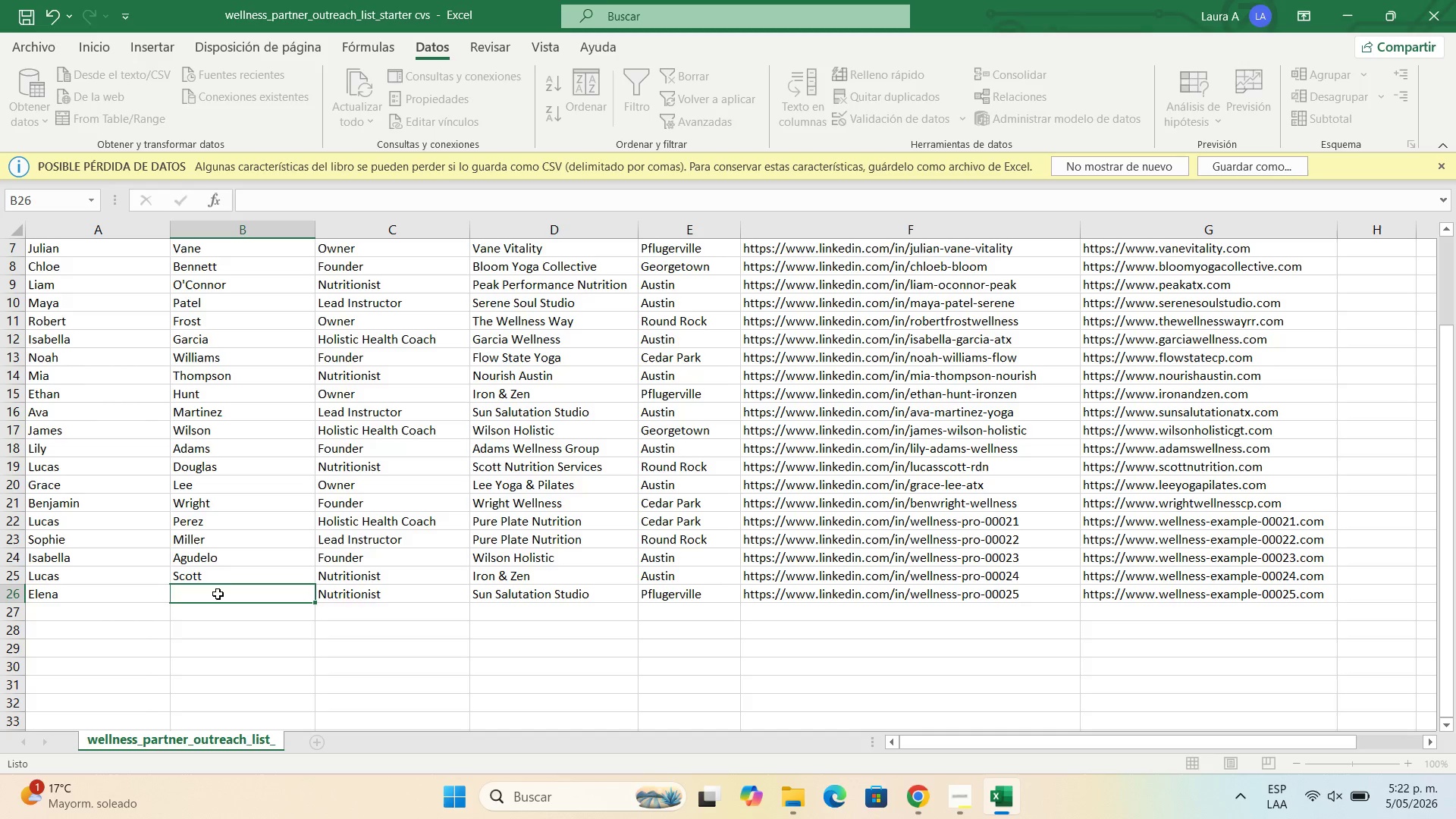 
double_click([218, 594])
 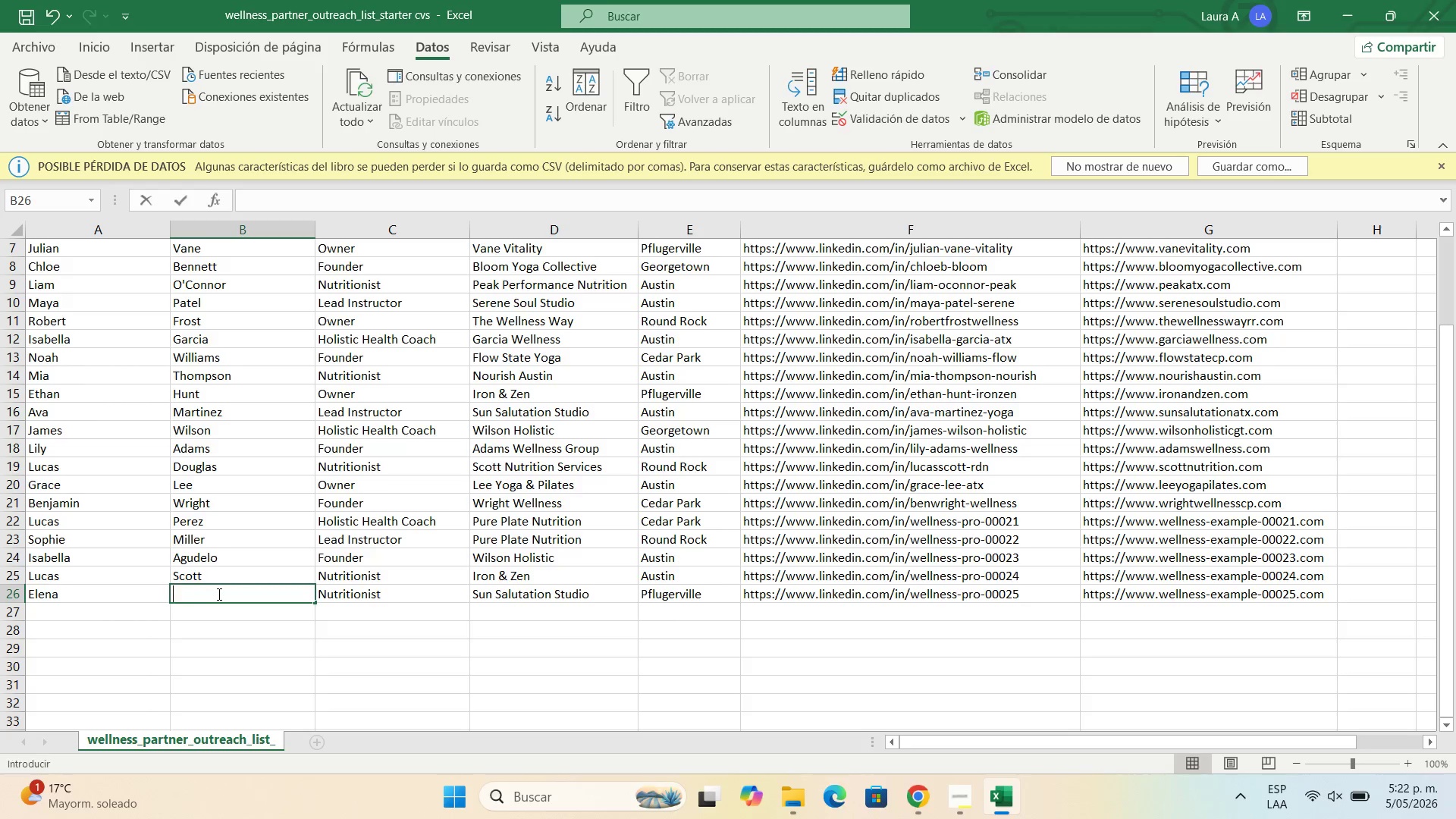 
key(Control+ControlLeft)
 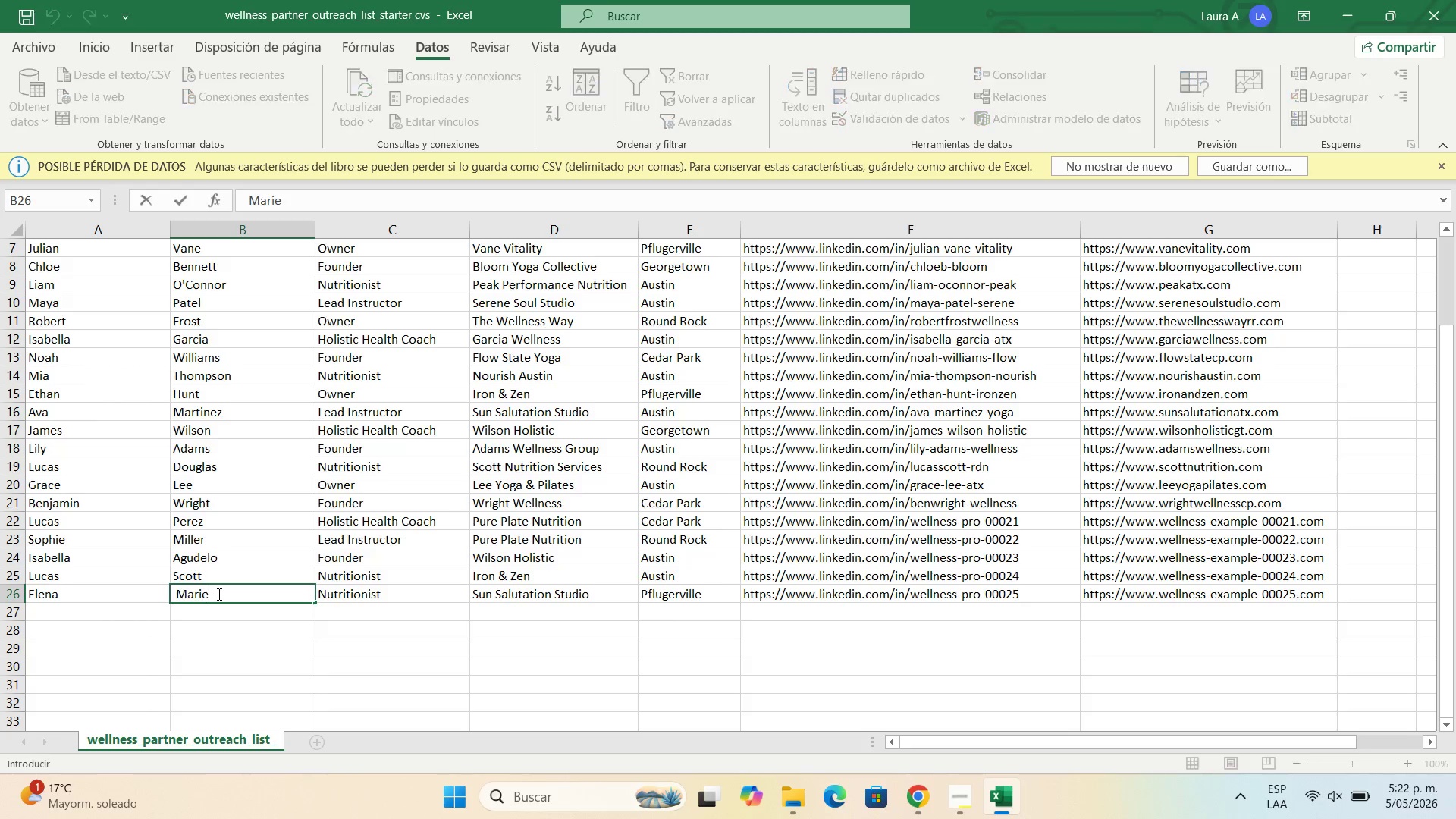 
key(Control+V)
 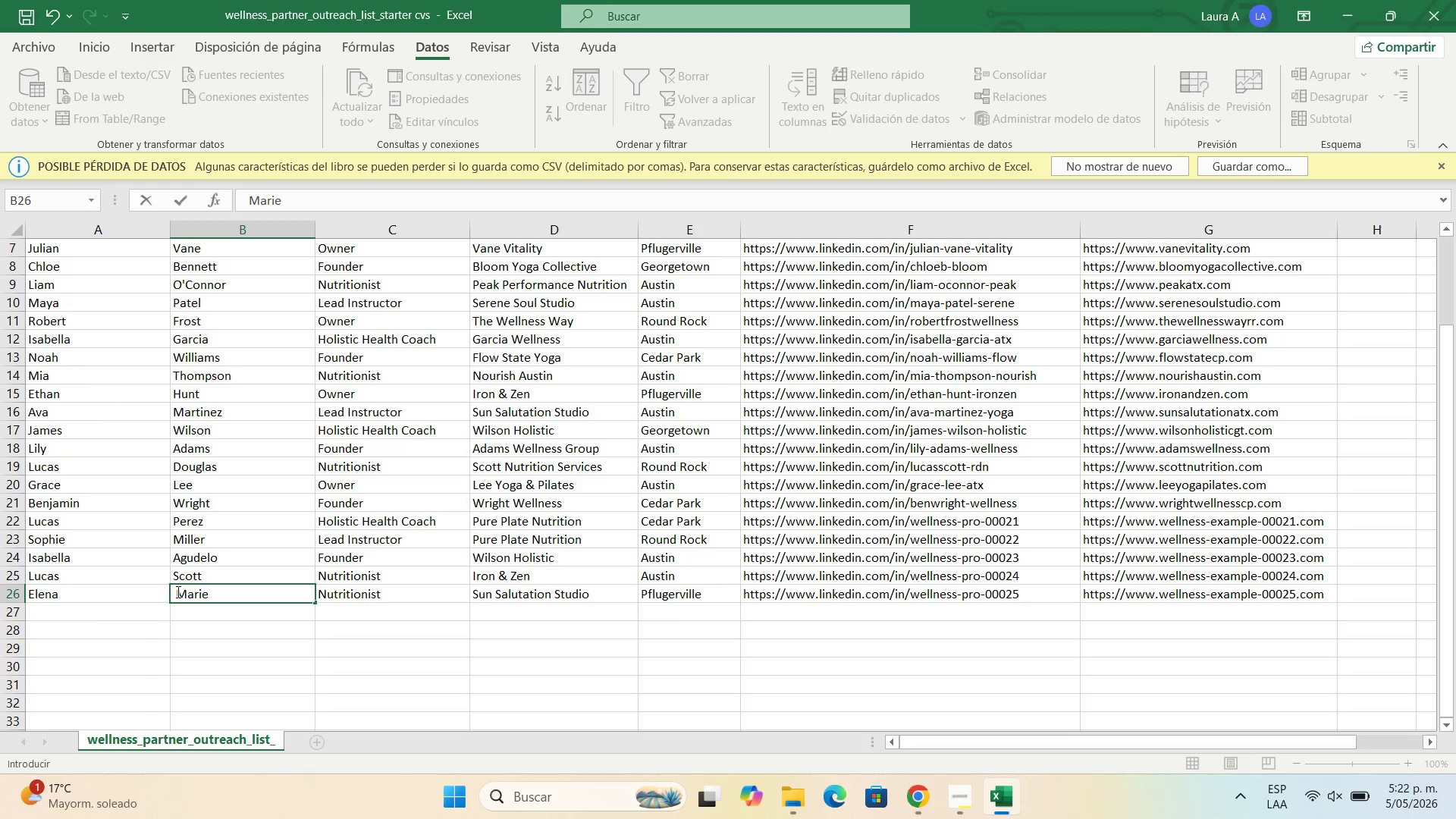 
left_click([177, 592])
 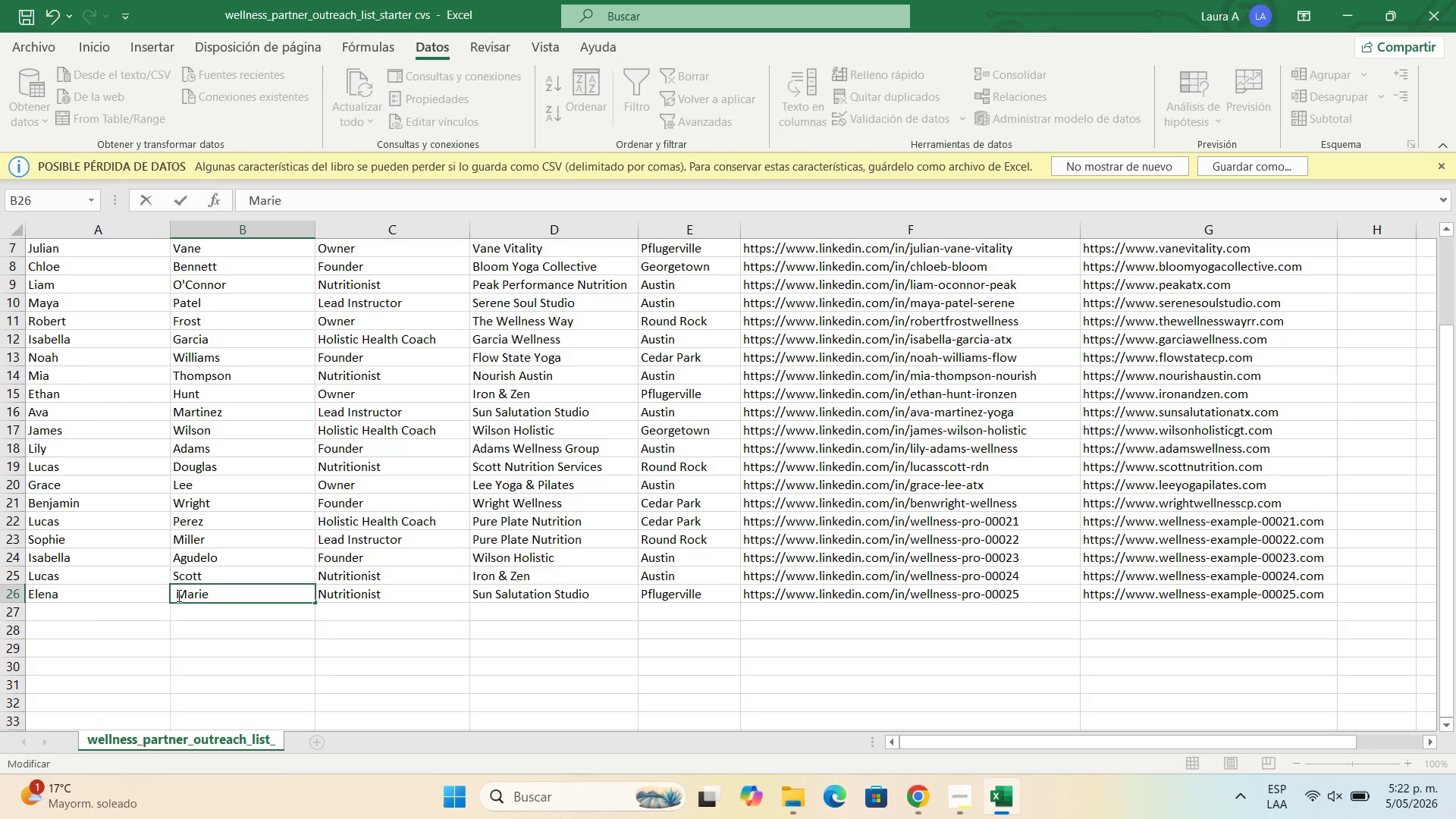 
key(Backspace)
 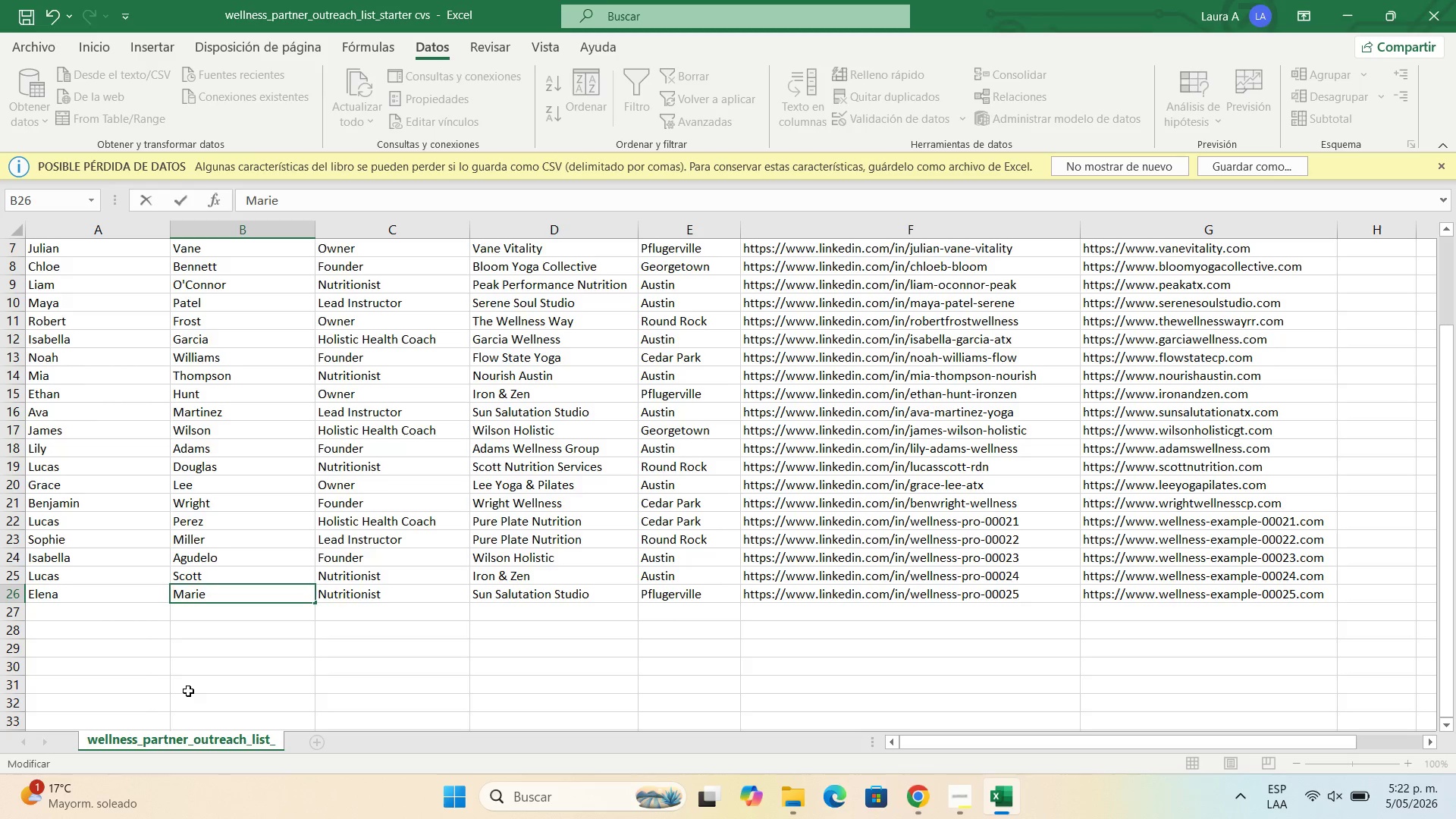 
wait(6.36)
 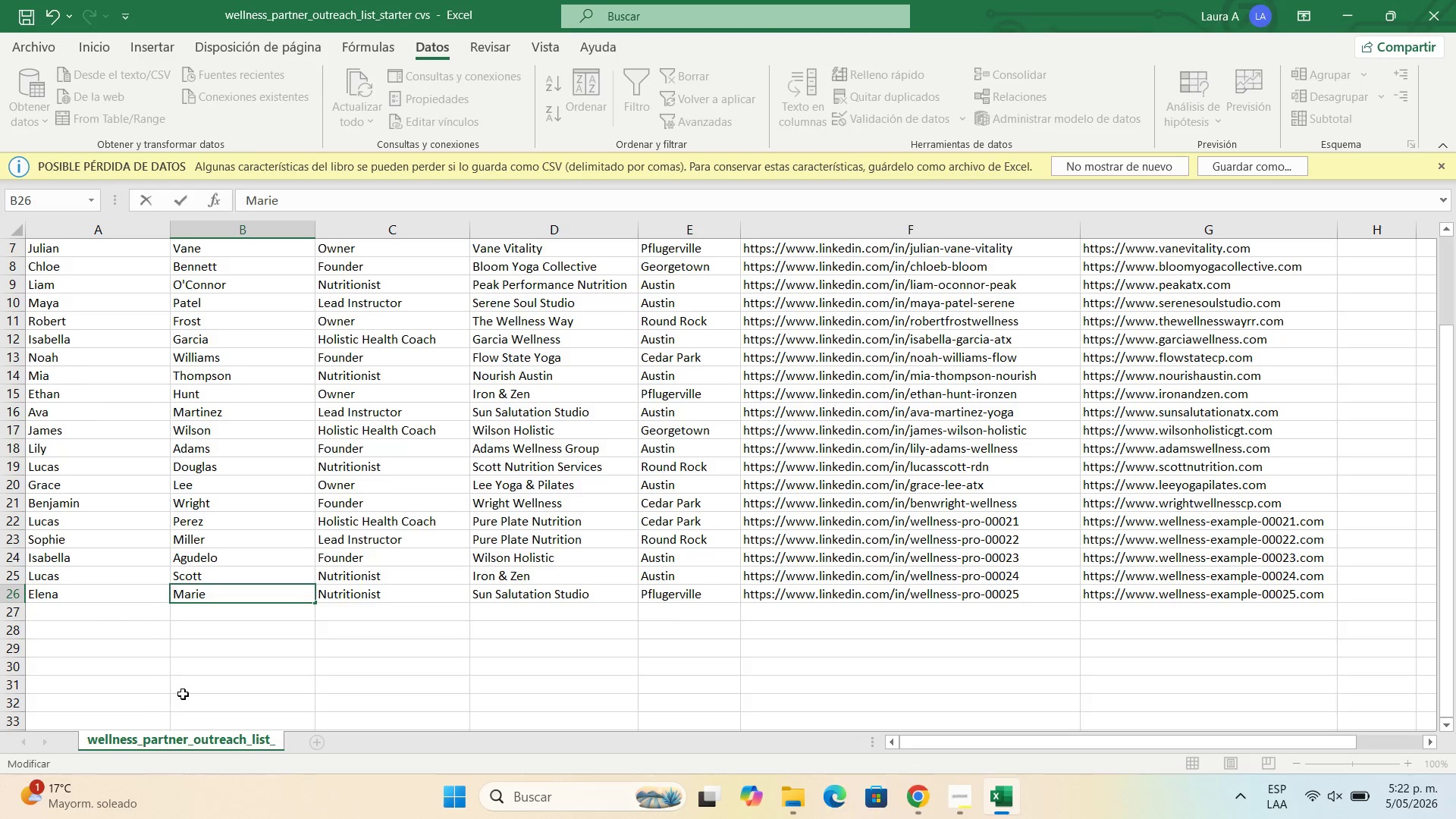 
left_click([294, 638])
 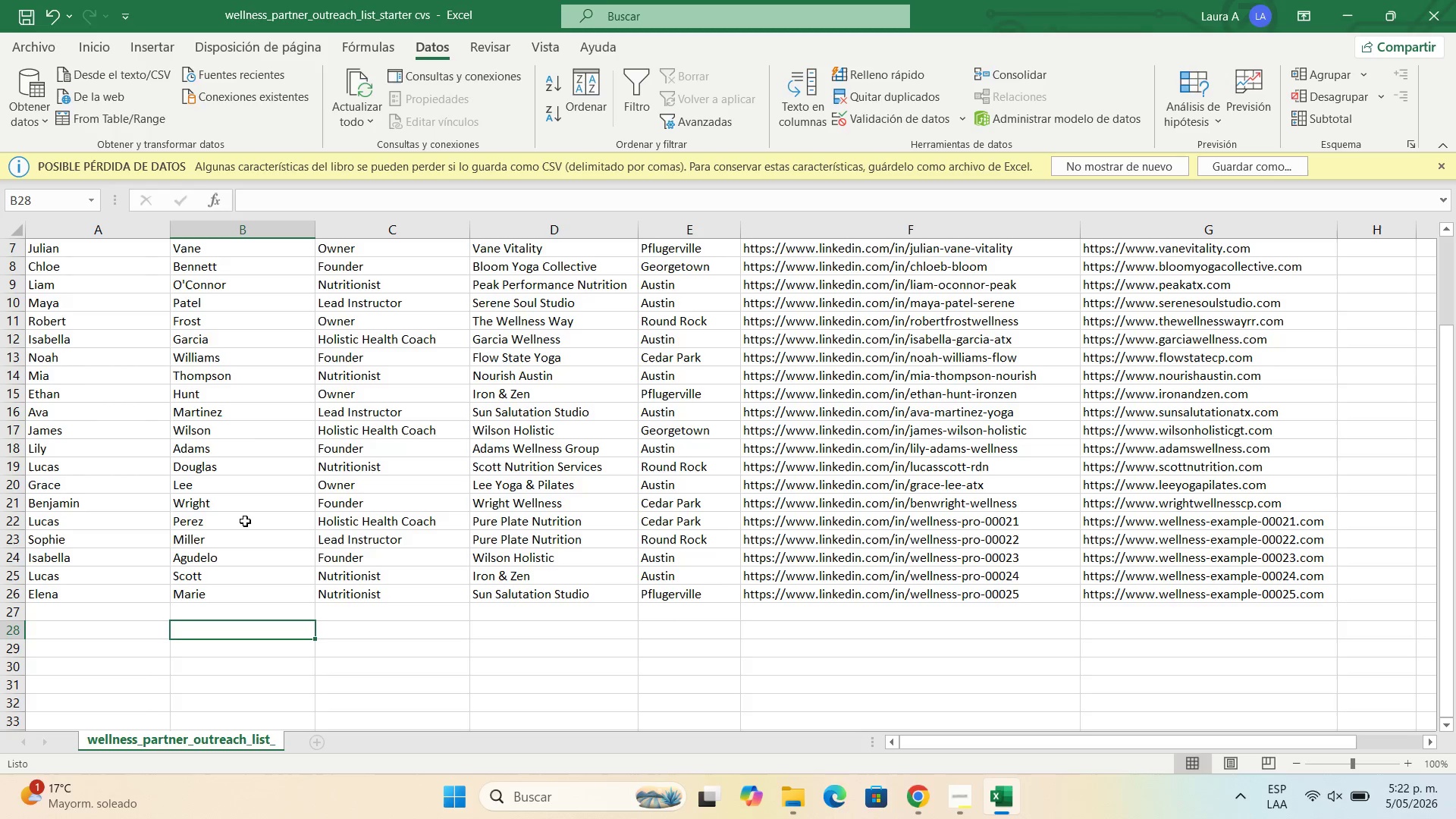 
scroll: coordinate [237, 488], scroll_direction: up, amount: 9.0
 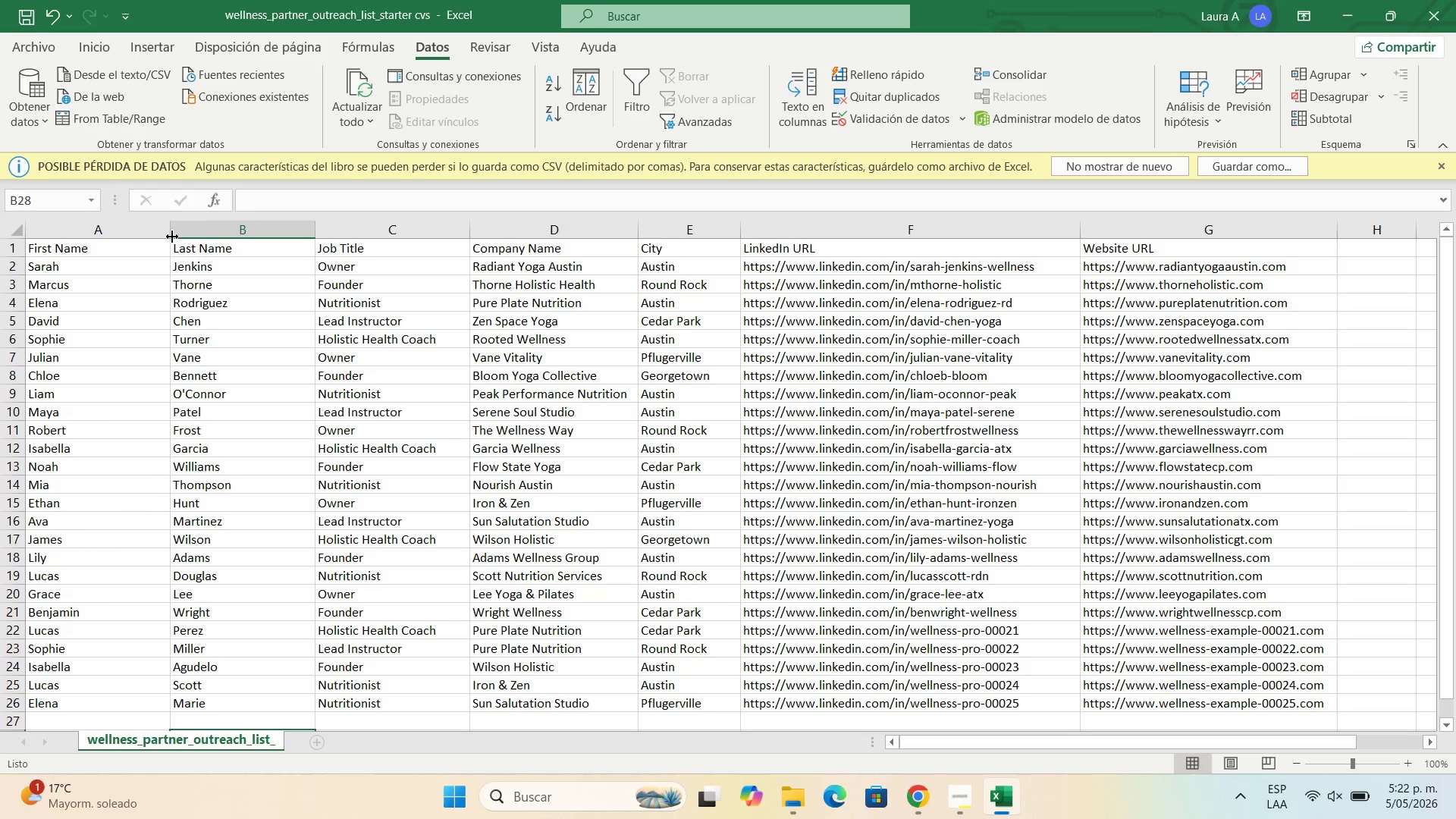 
left_click_drag(start_coordinate=[172, 237], to_coordinate=[132, 232])
 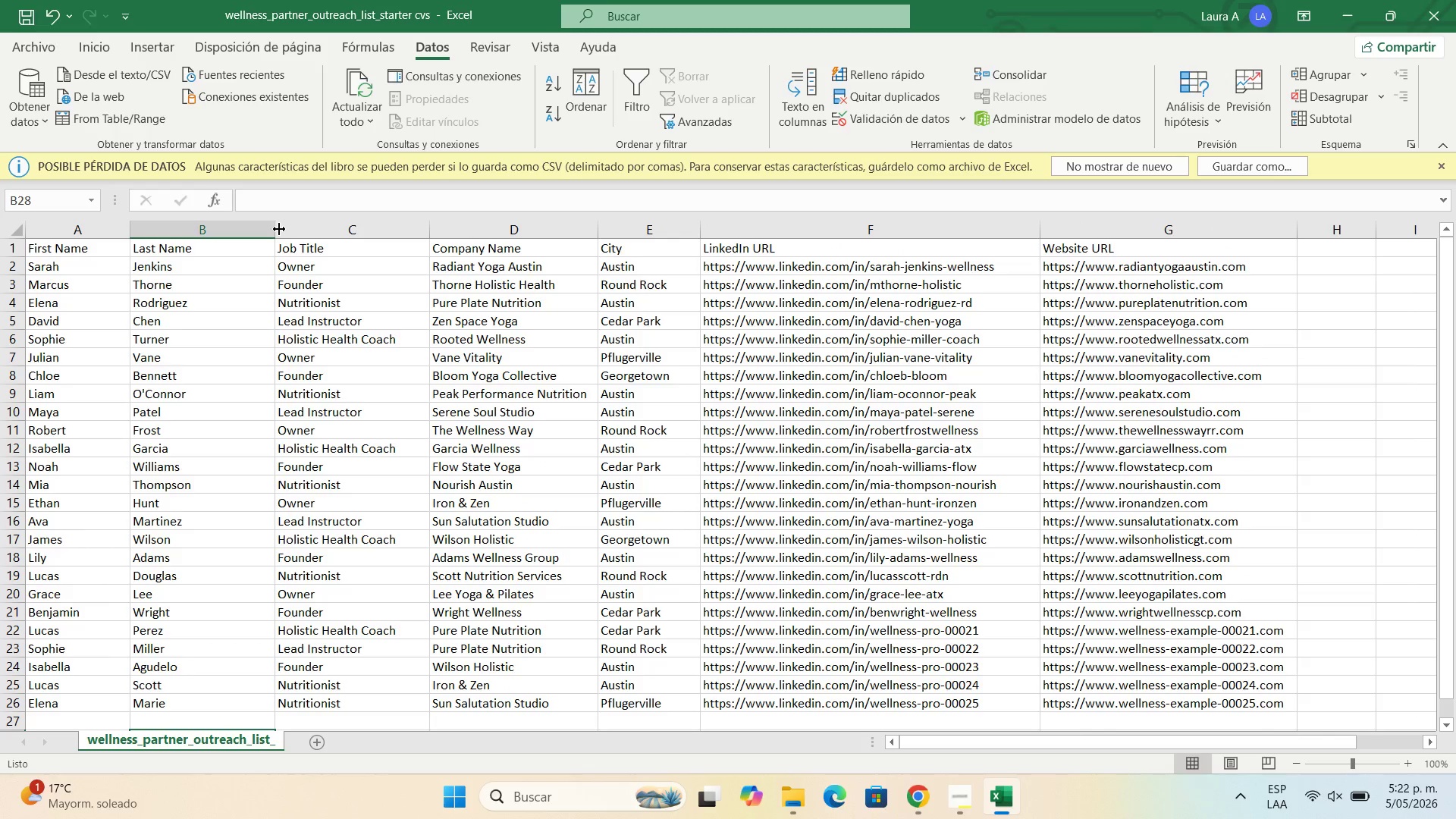 
left_click_drag(start_coordinate=[273, 229], to_coordinate=[229, 230])
 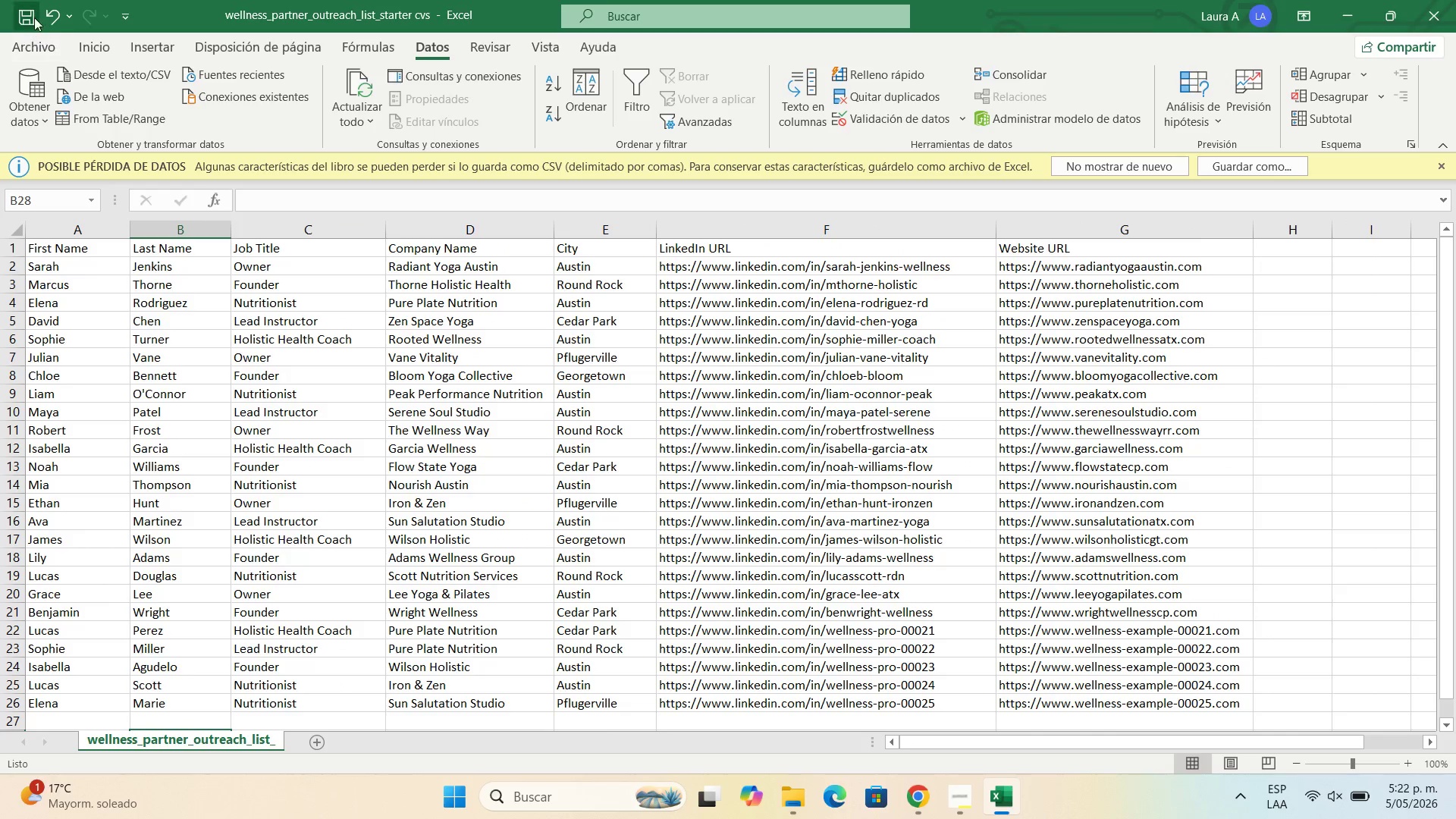 
left_click([30, 10])
 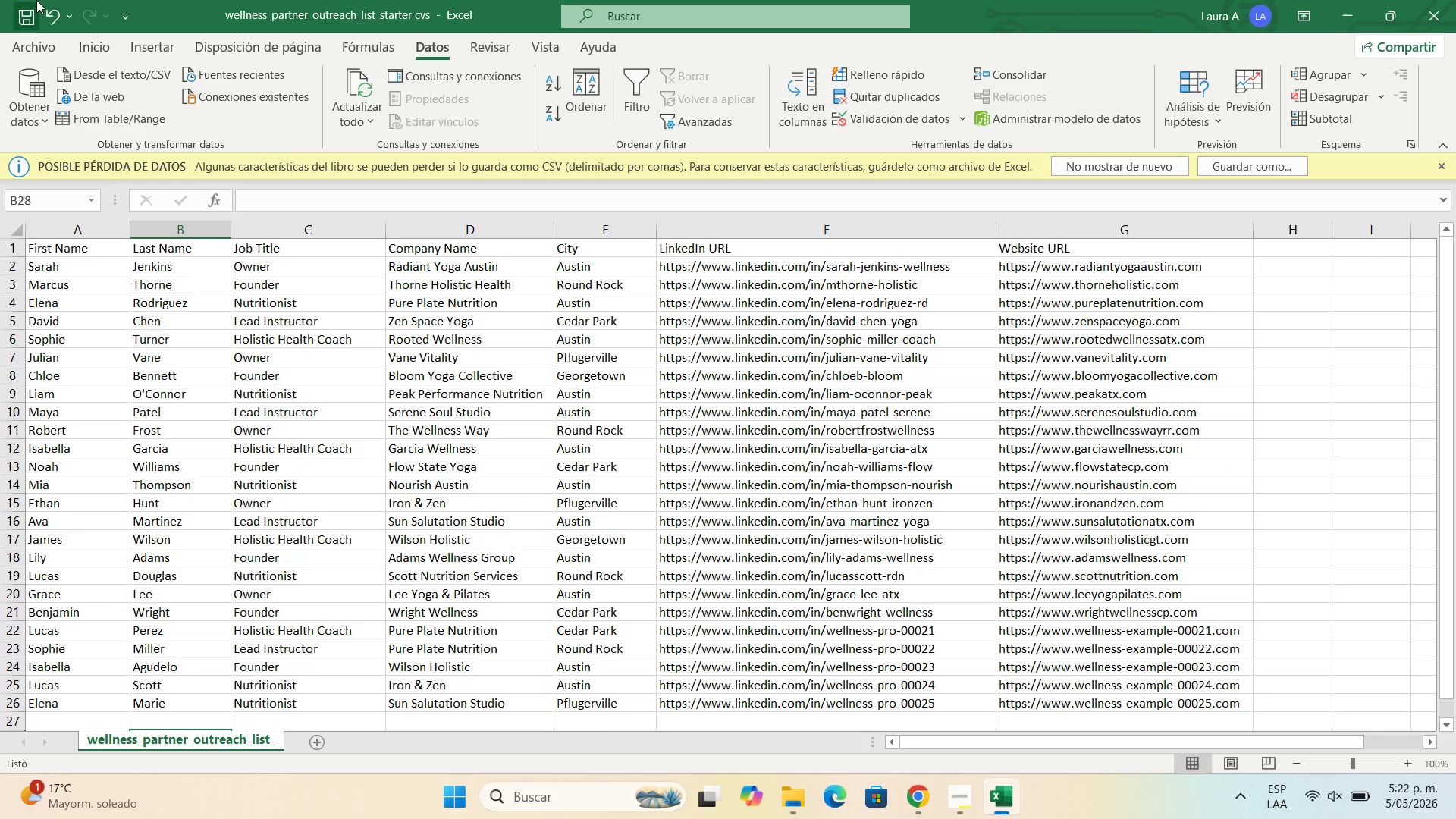 
double_click([24, 10])
 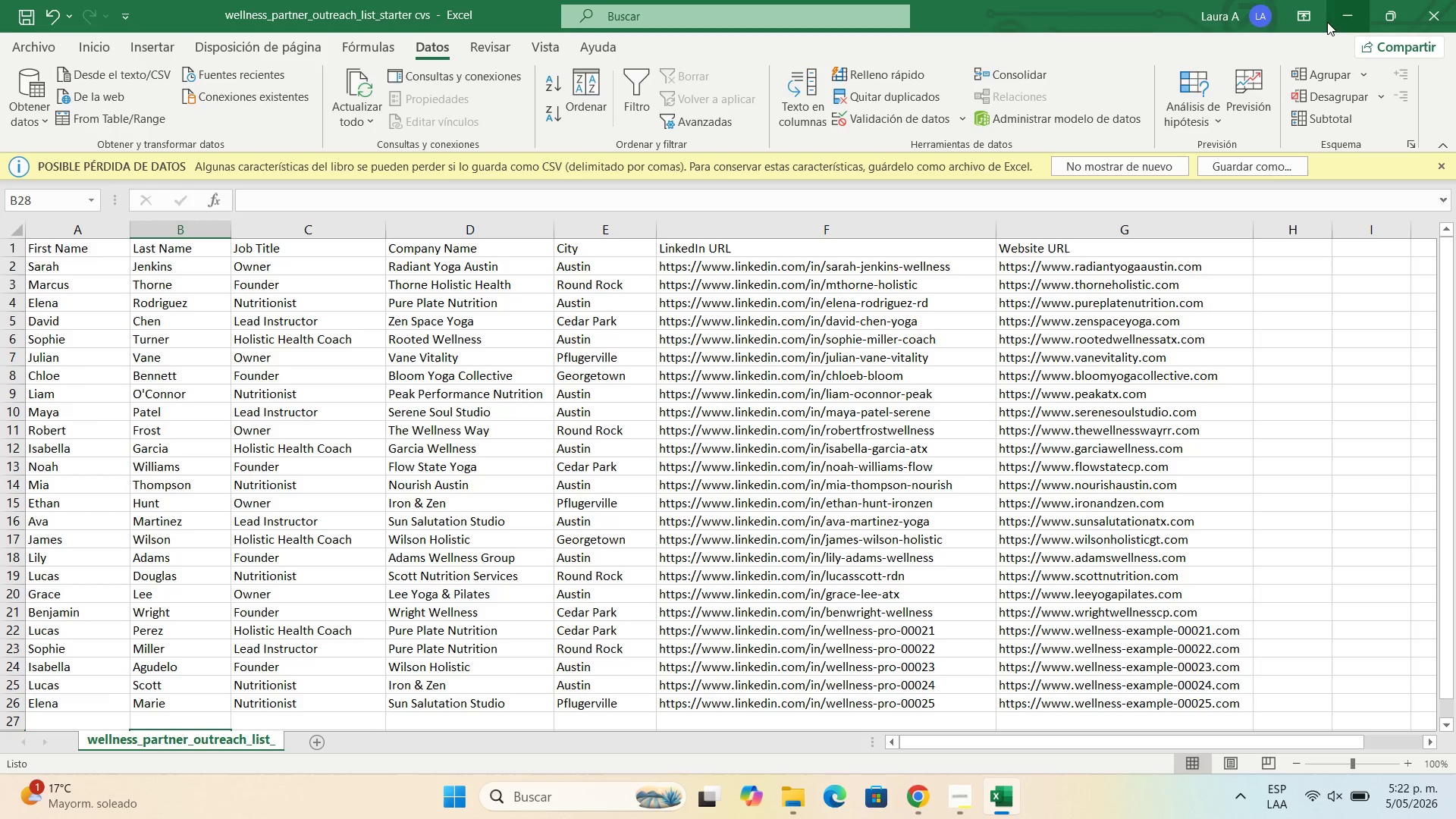 
left_click([1345, 2])